 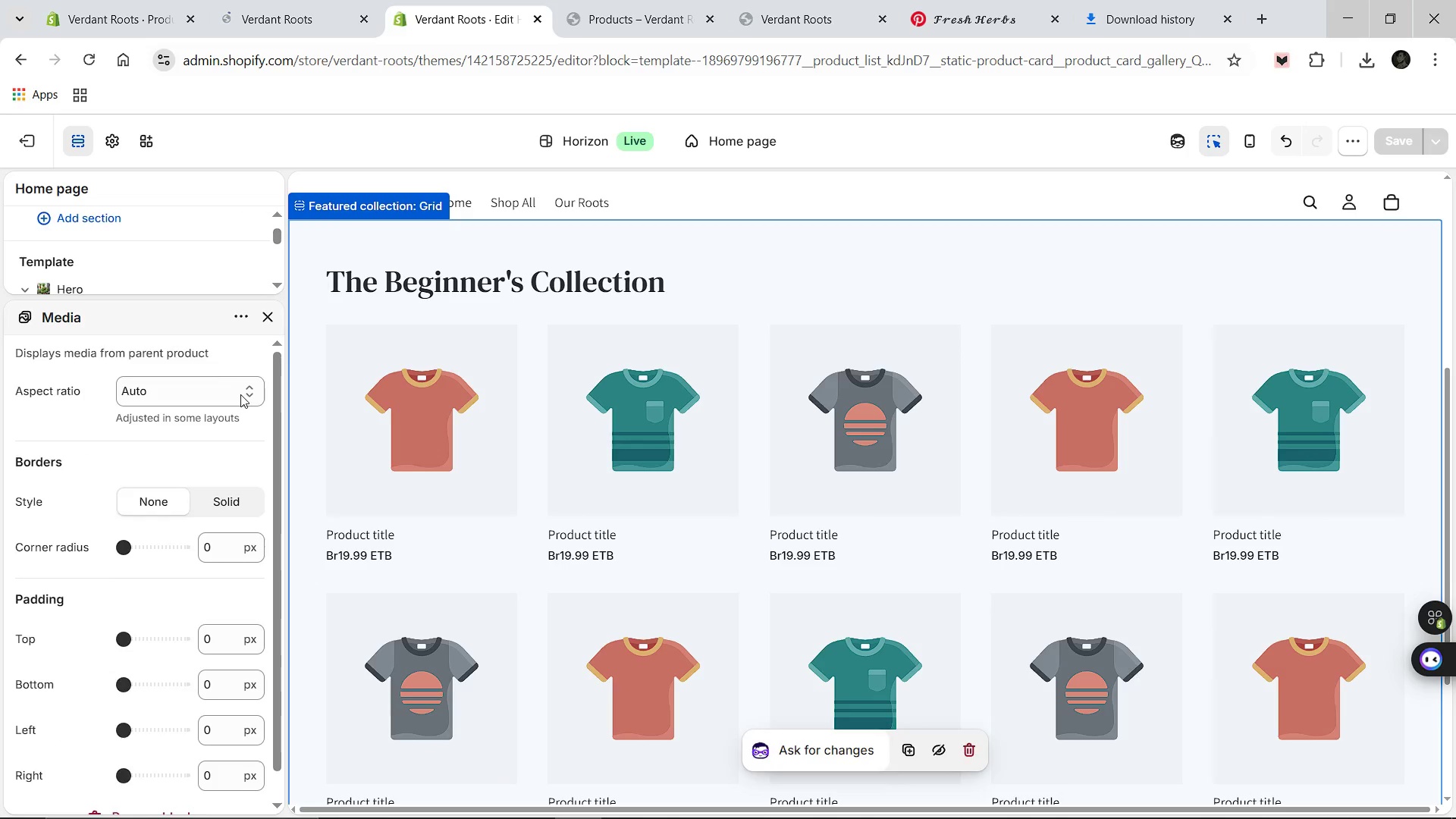 
left_click([246, 364])
 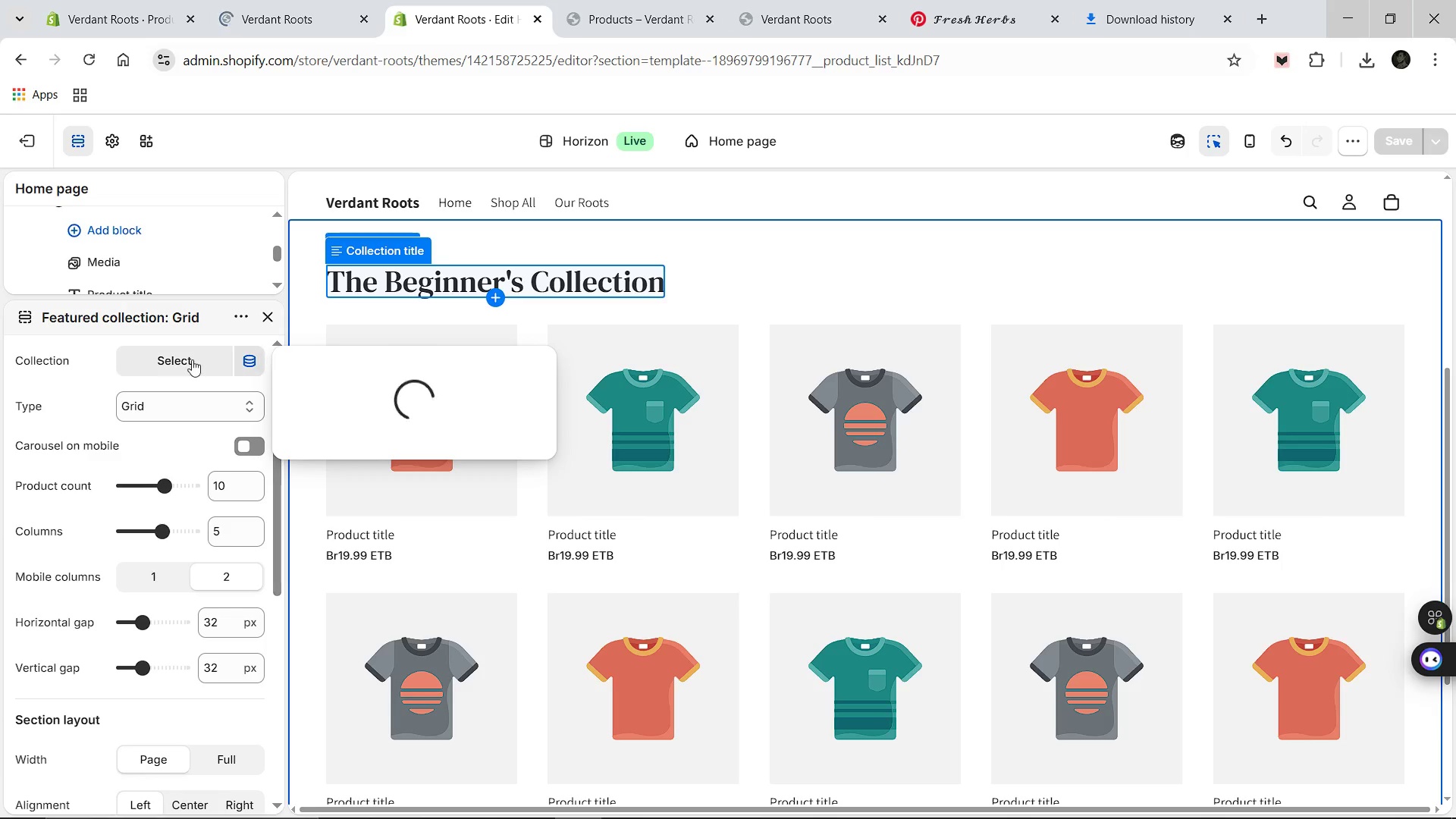 
left_click([192, 359])
 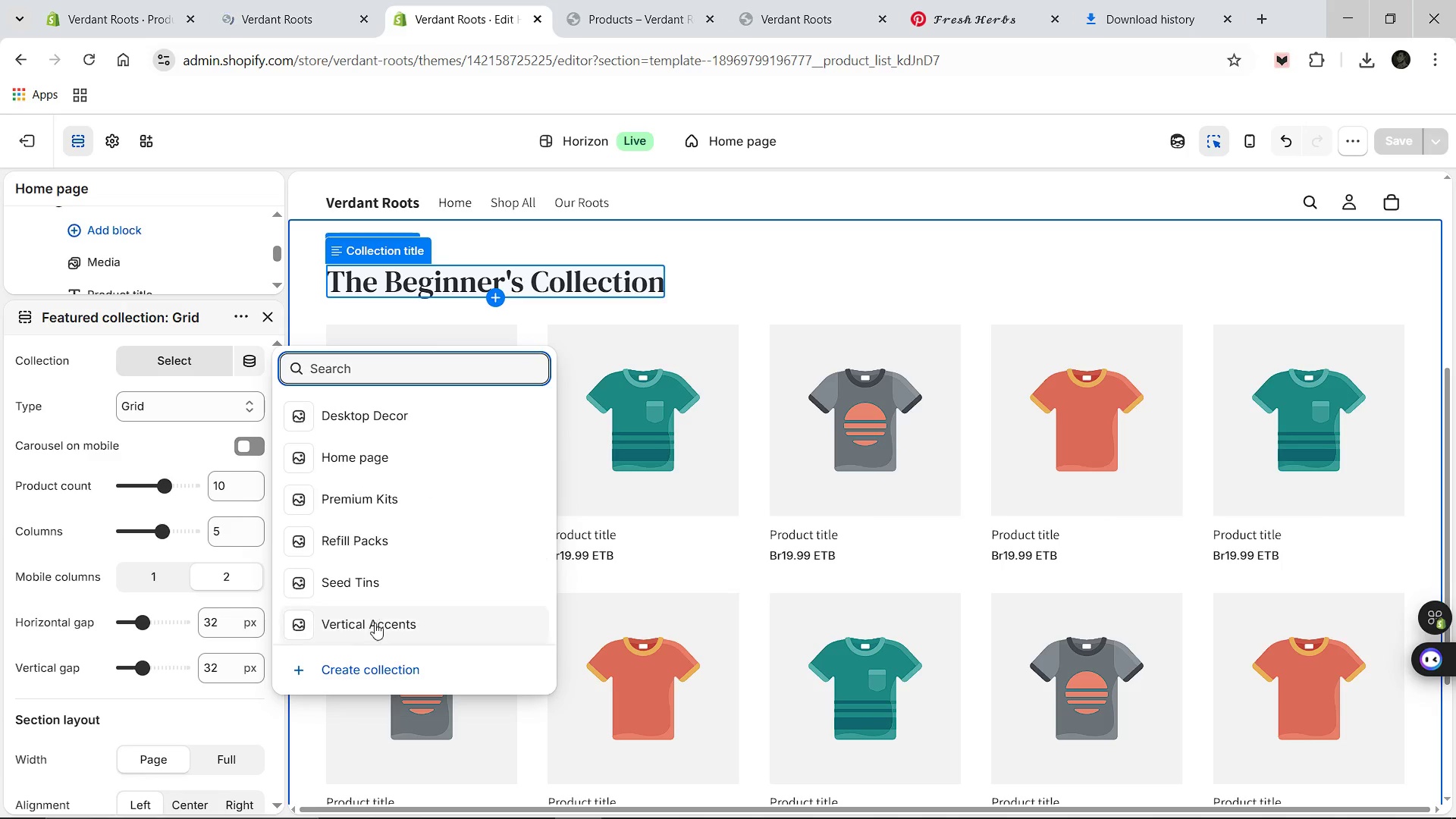 
wait(5.8)
 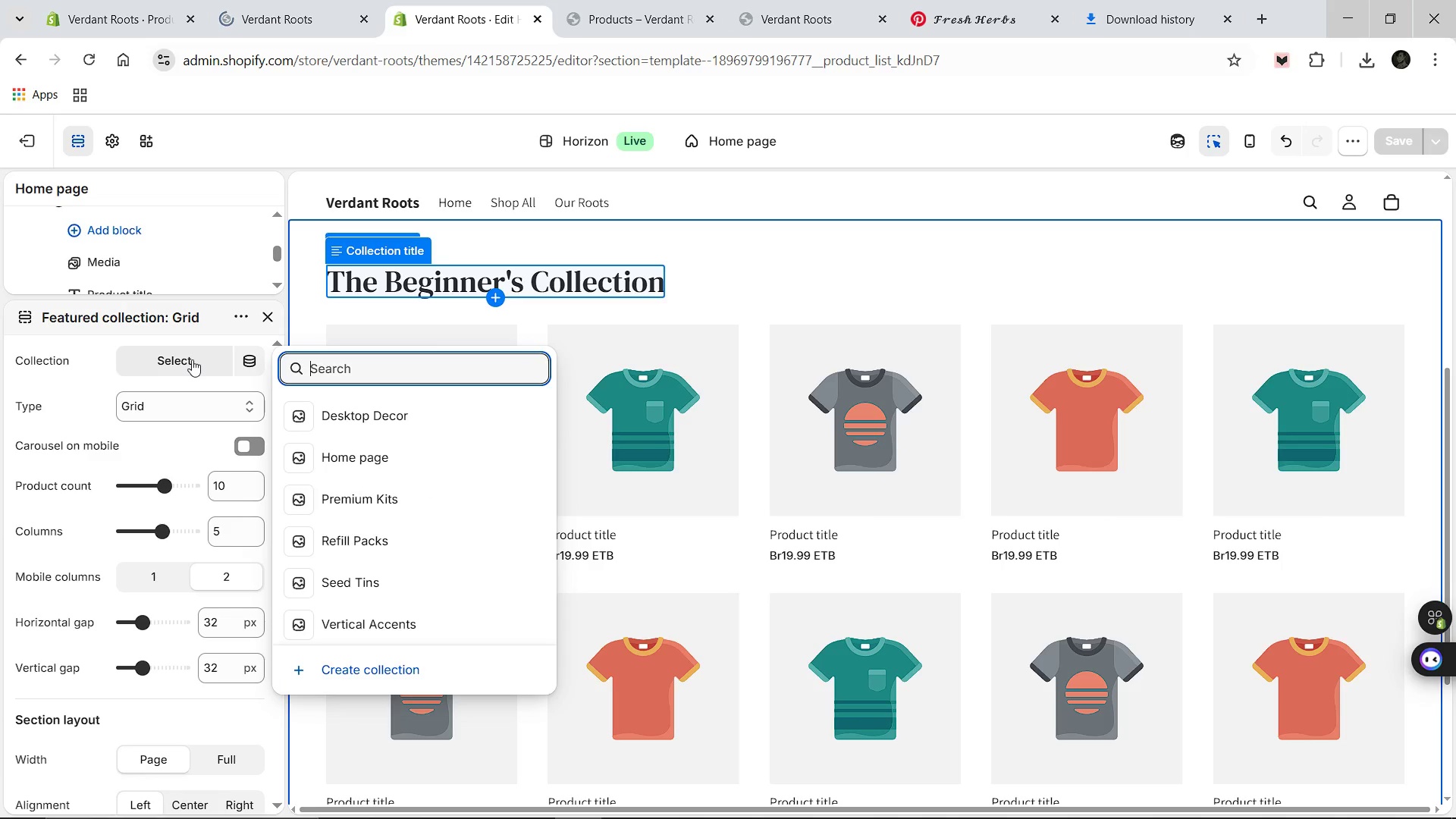 
left_click([246, 365])
 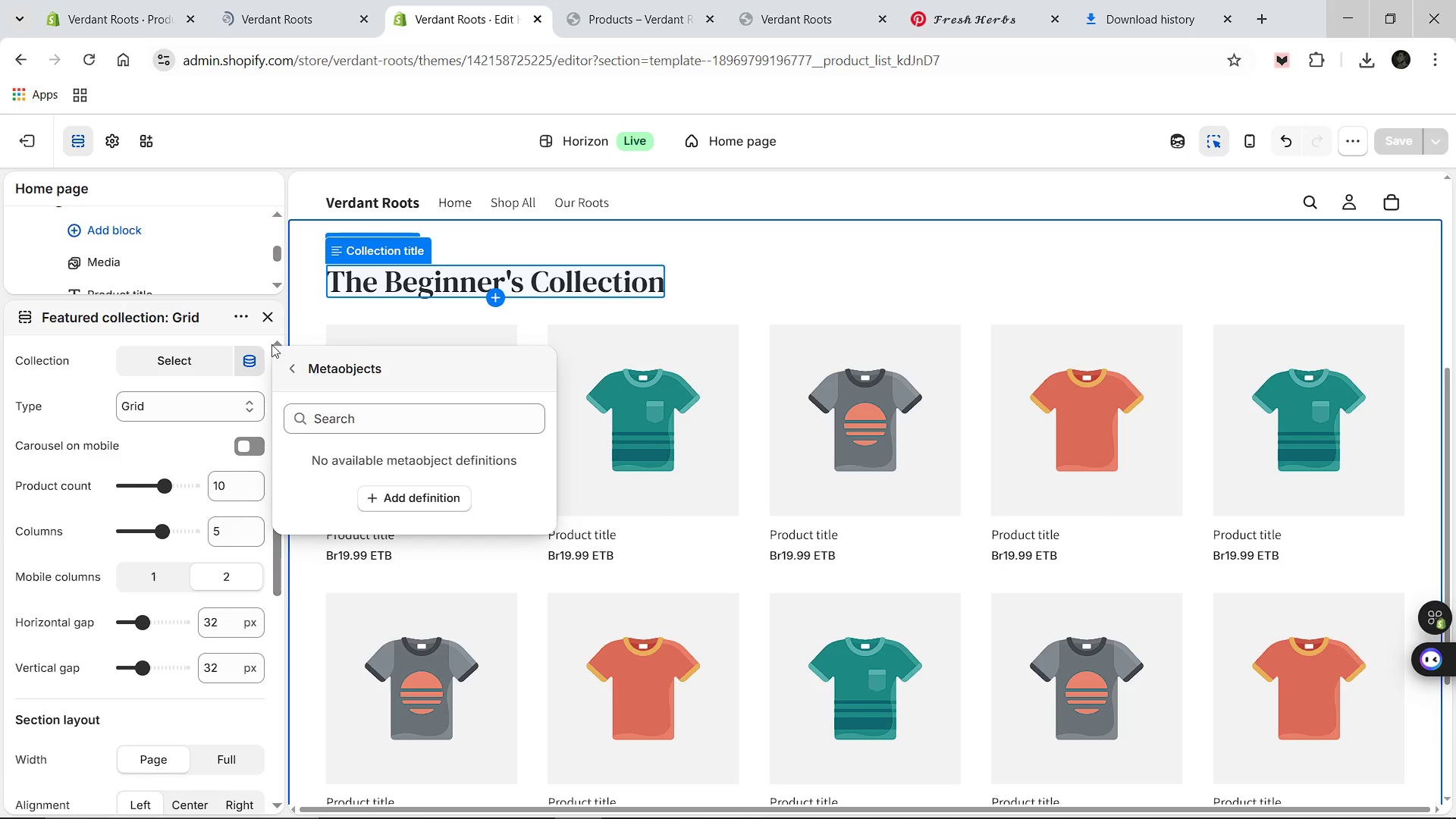 
left_click([200, 362])
 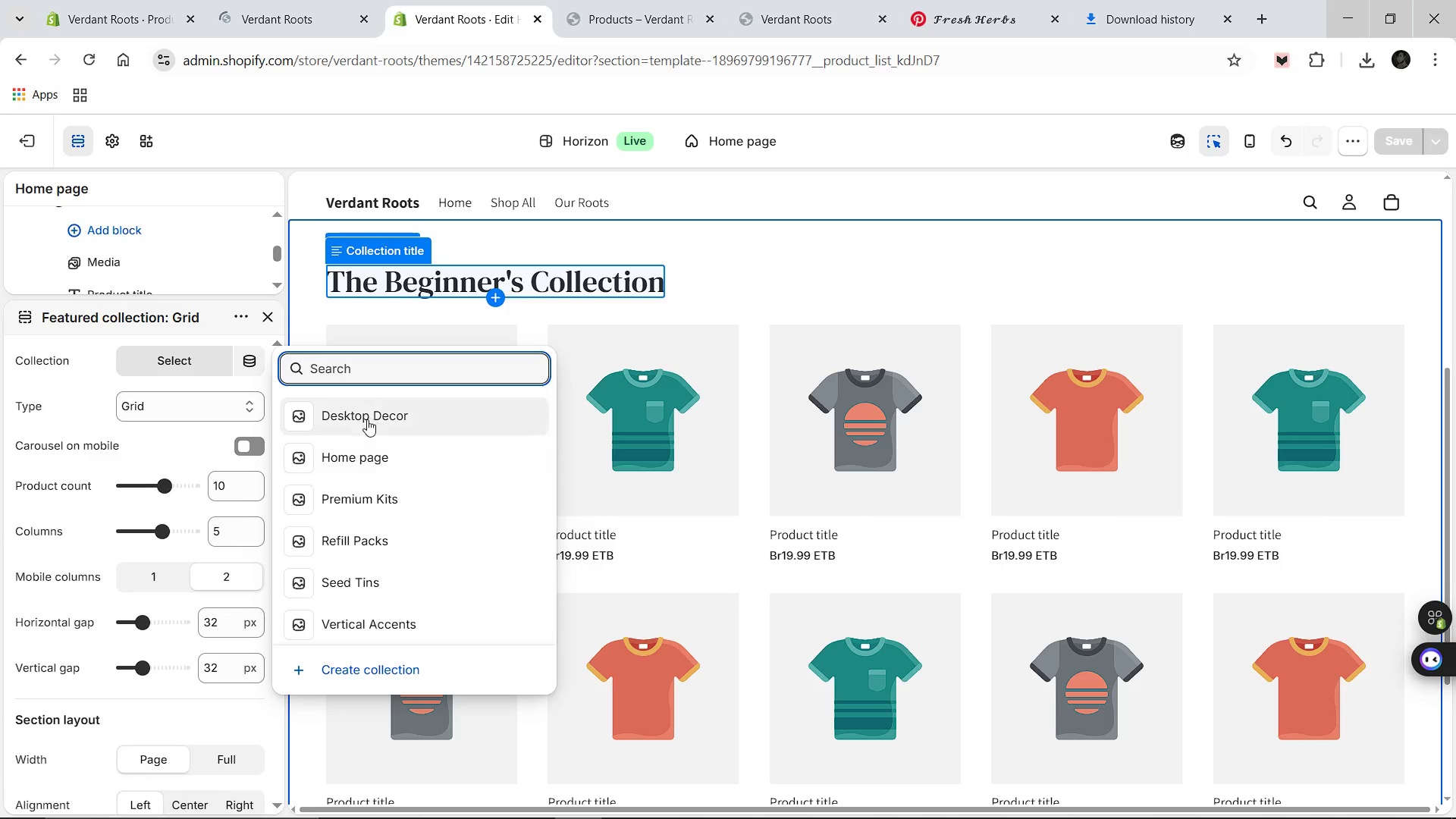 
left_click([350, 460])
 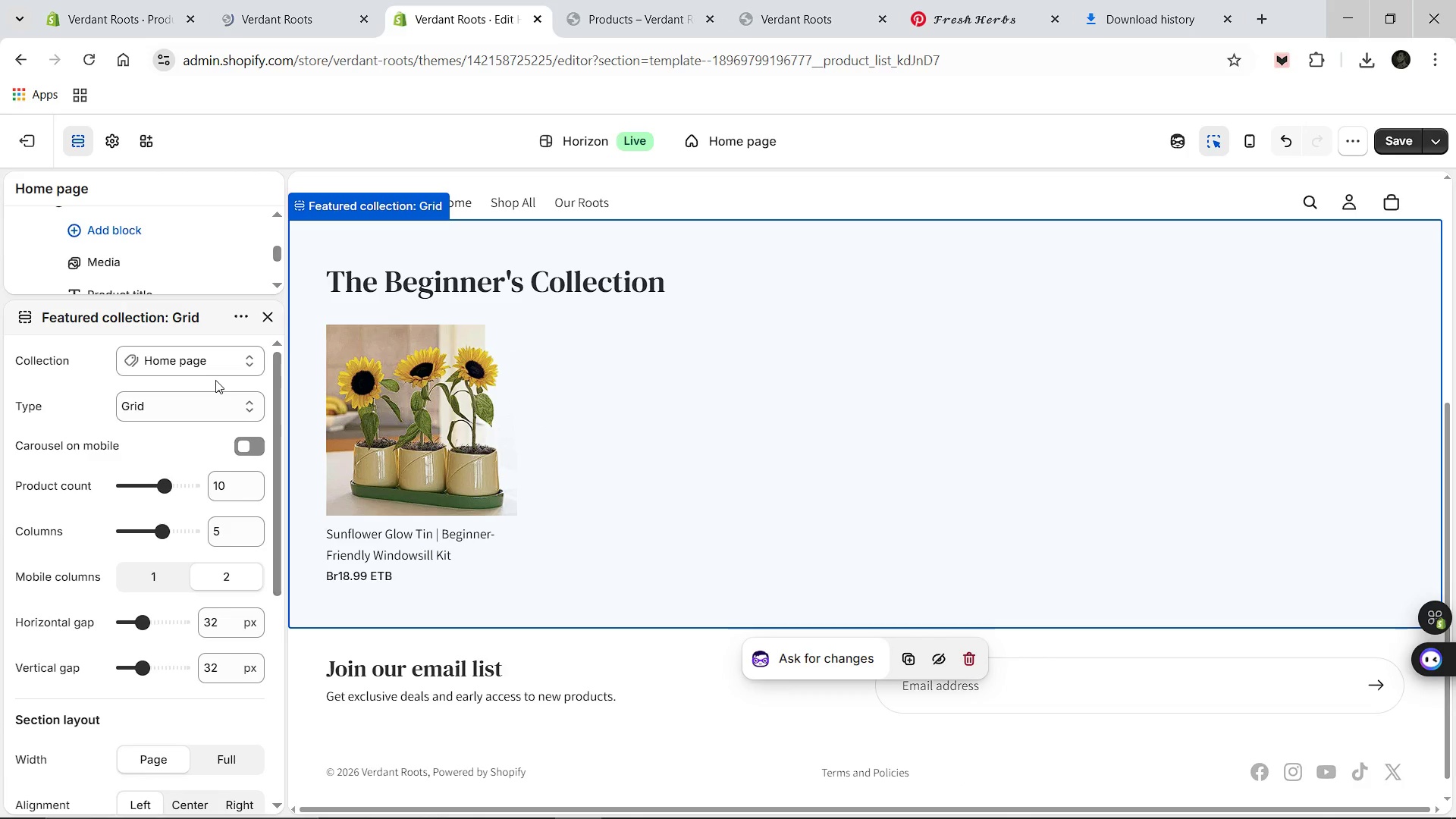 
wait(5.7)
 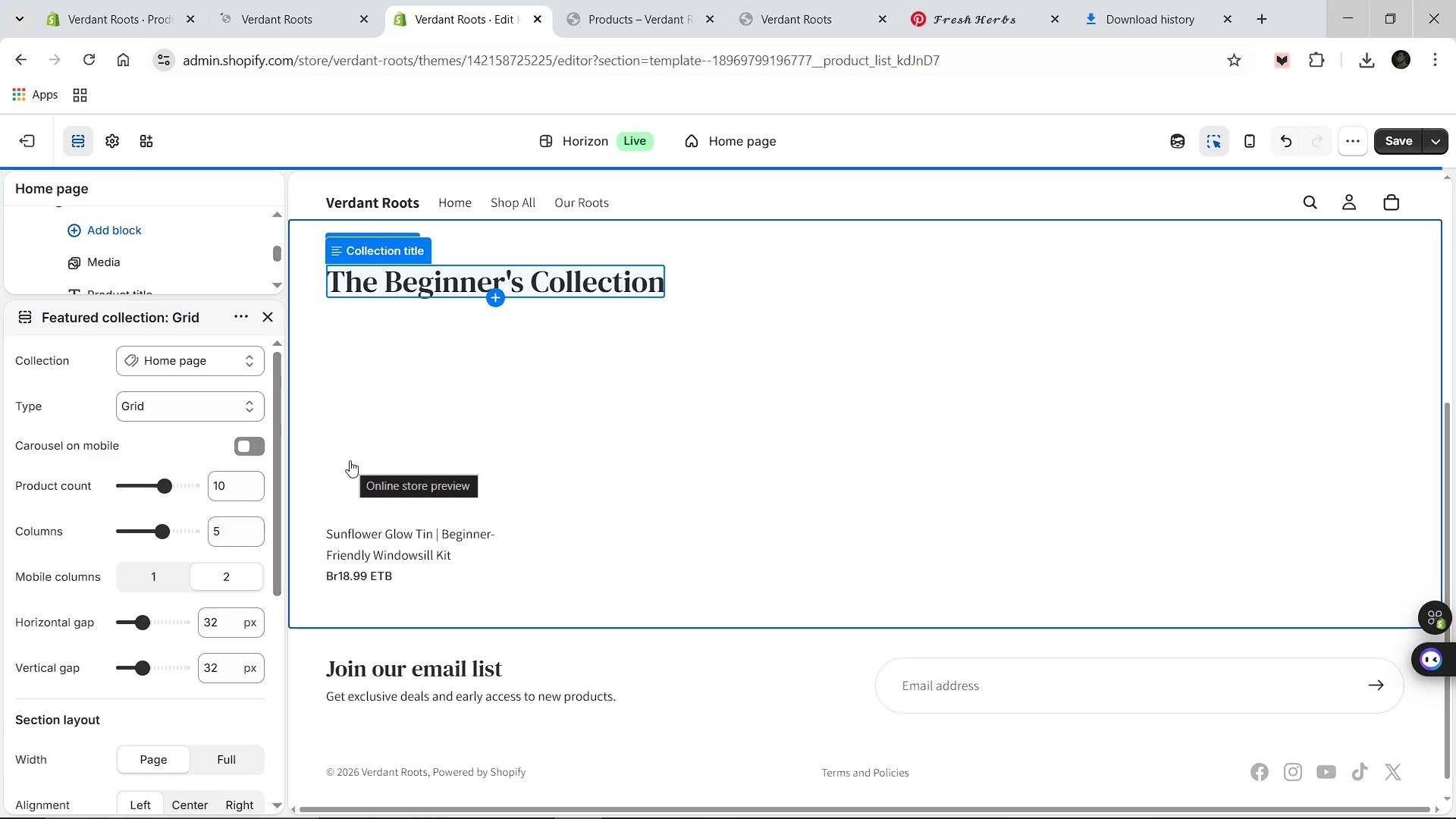 
left_click([231, 368])
 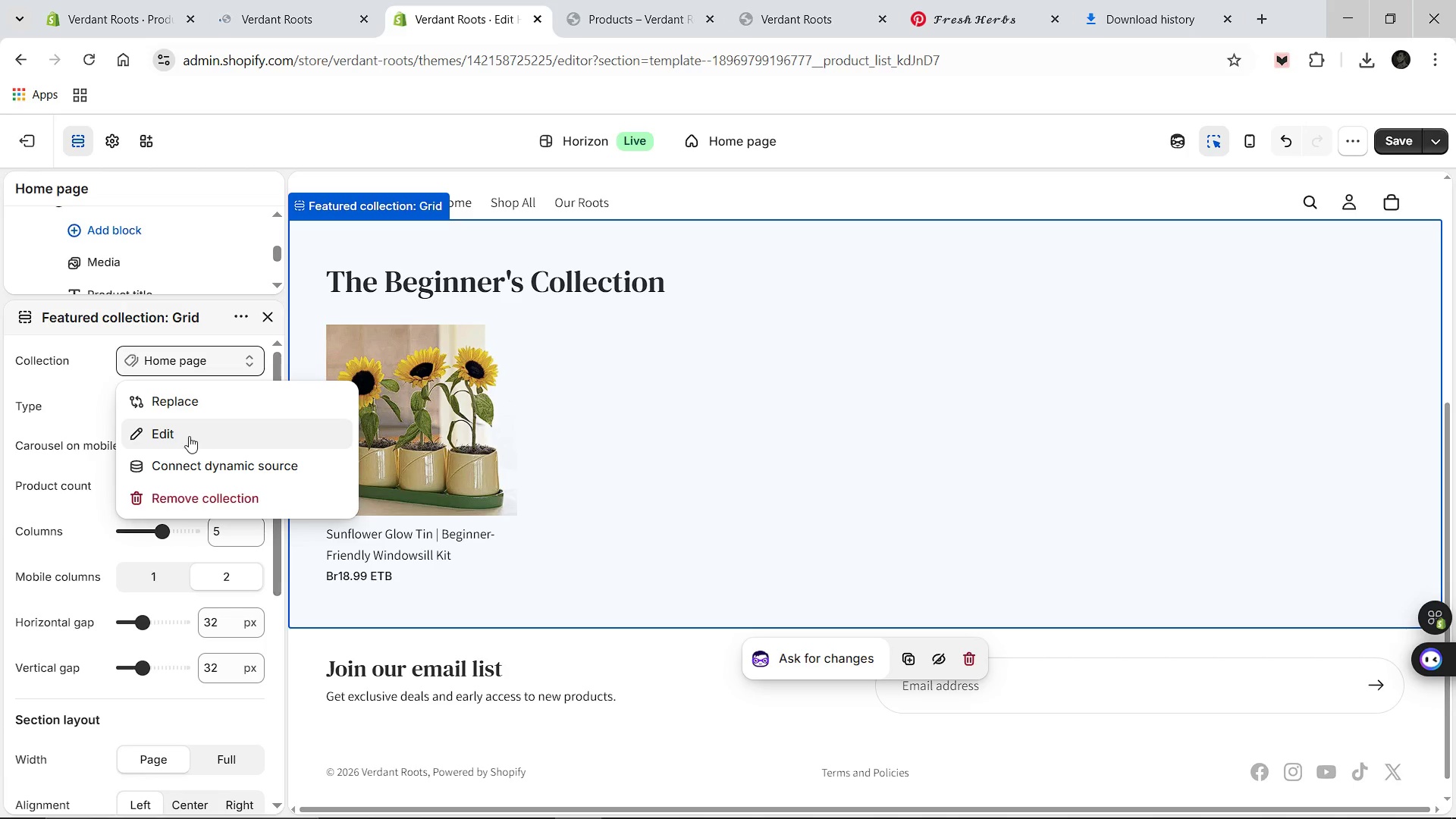 
left_click([180, 401])
 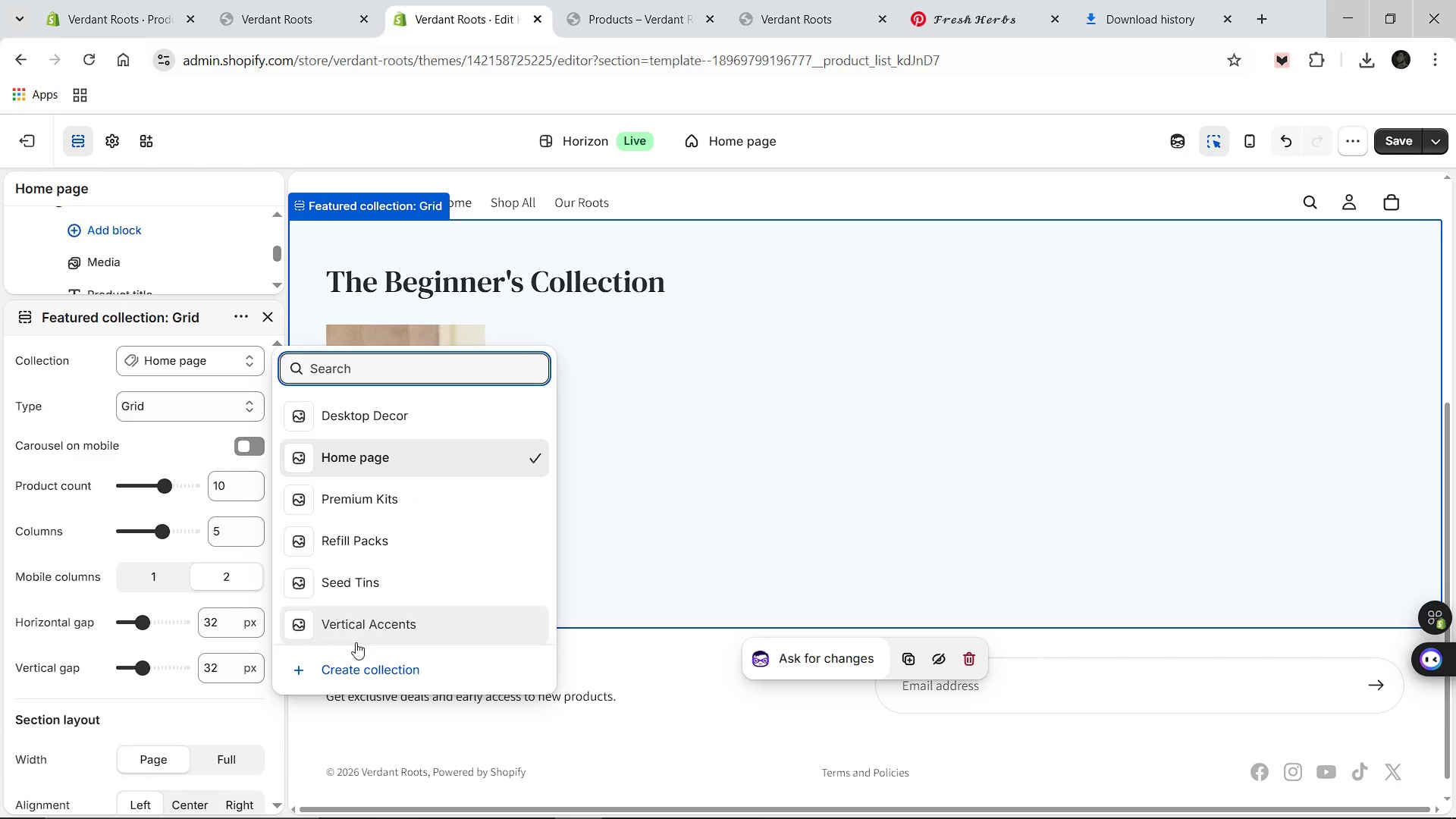 
left_click([356, 594])
 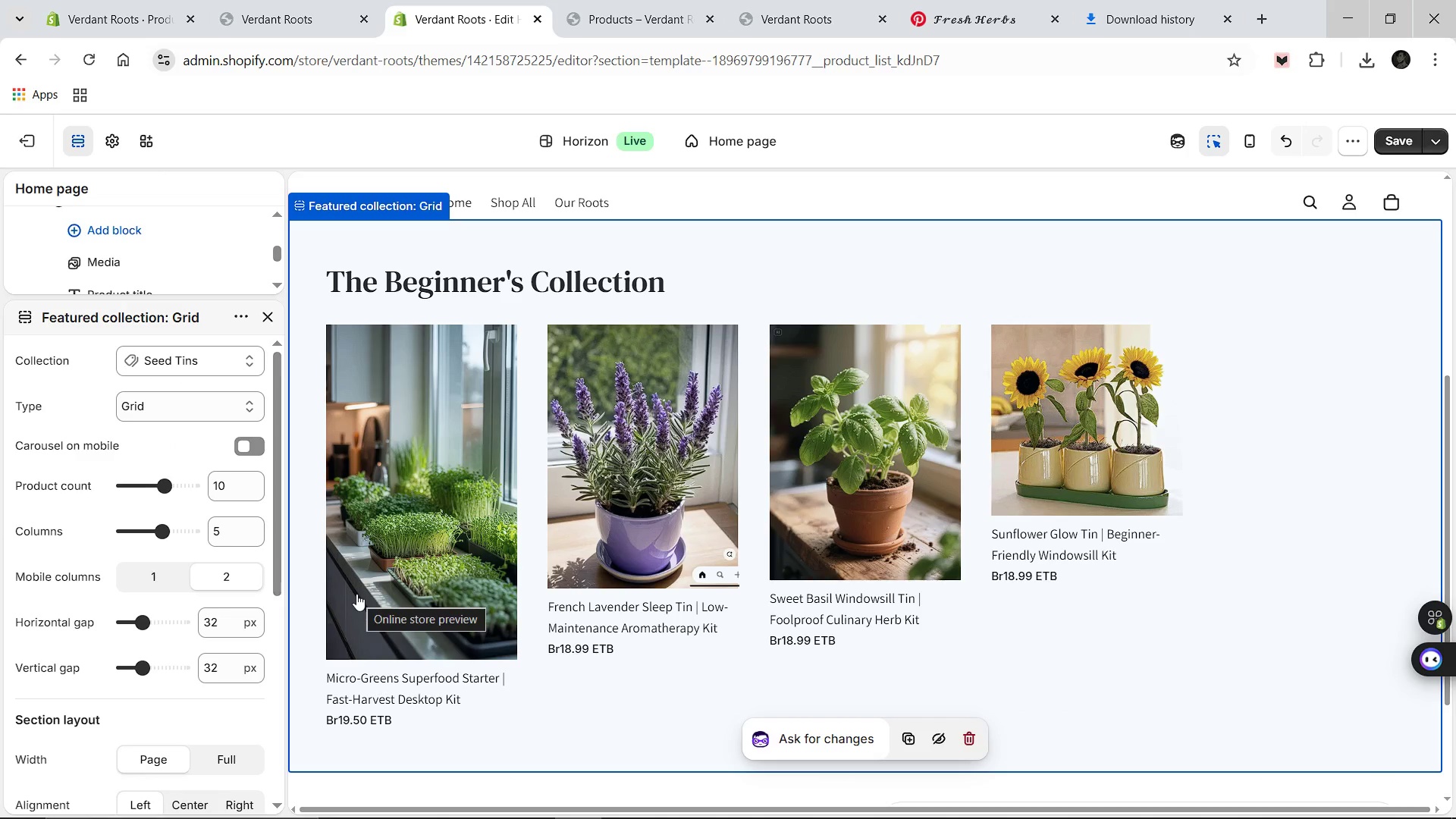 
wait(20.49)
 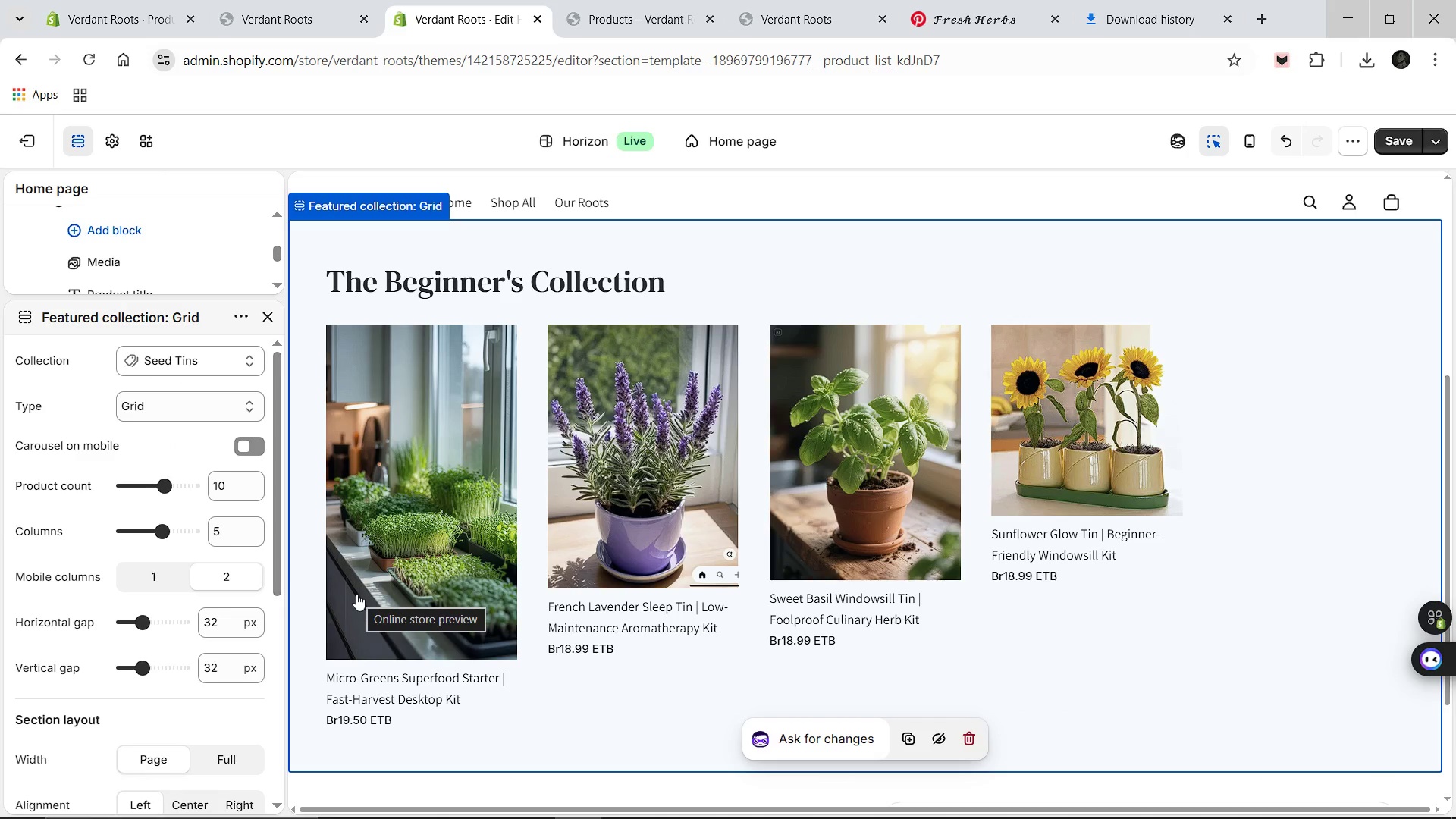 
left_click([232, 365])
 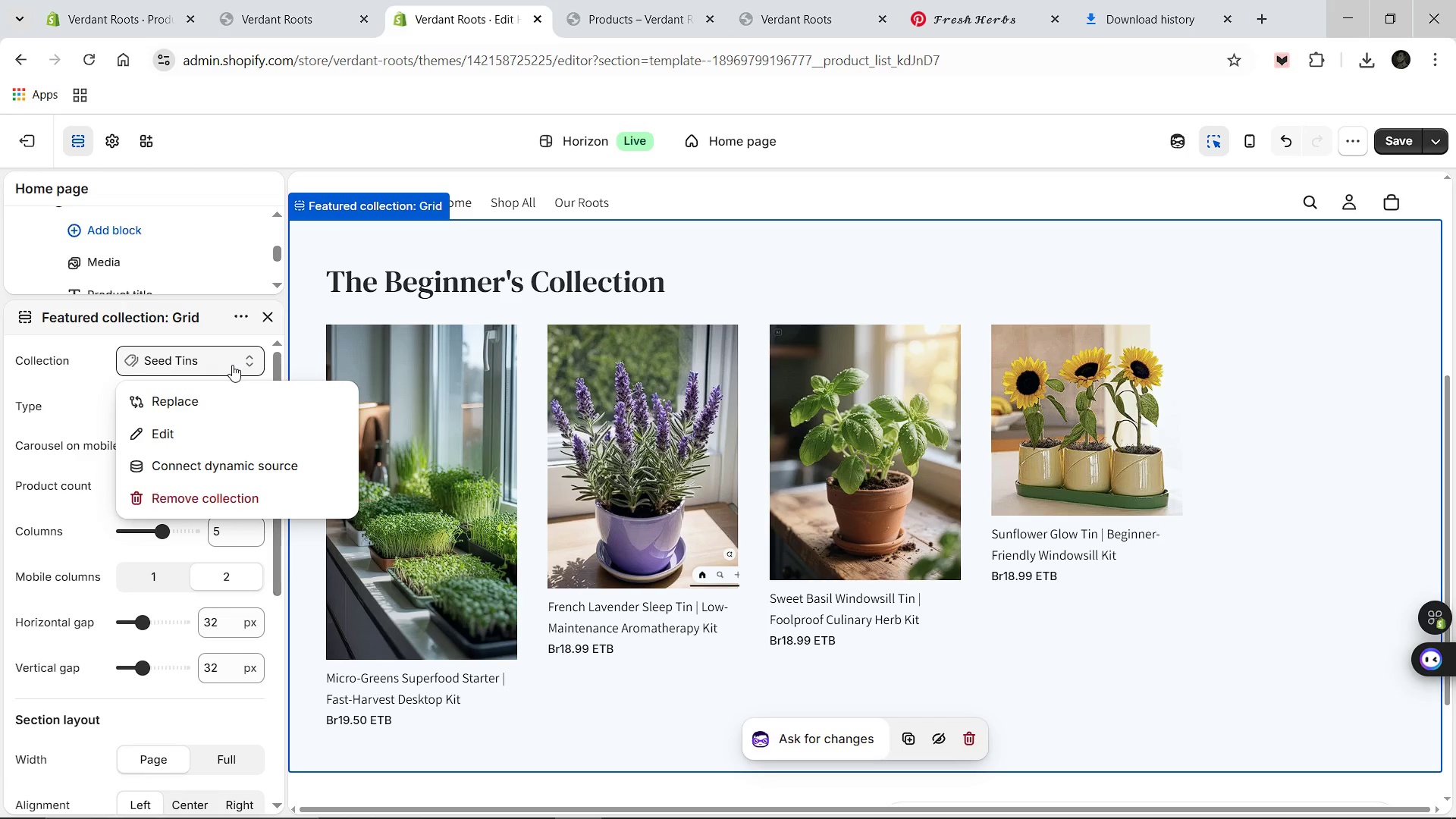 
wait(5.86)
 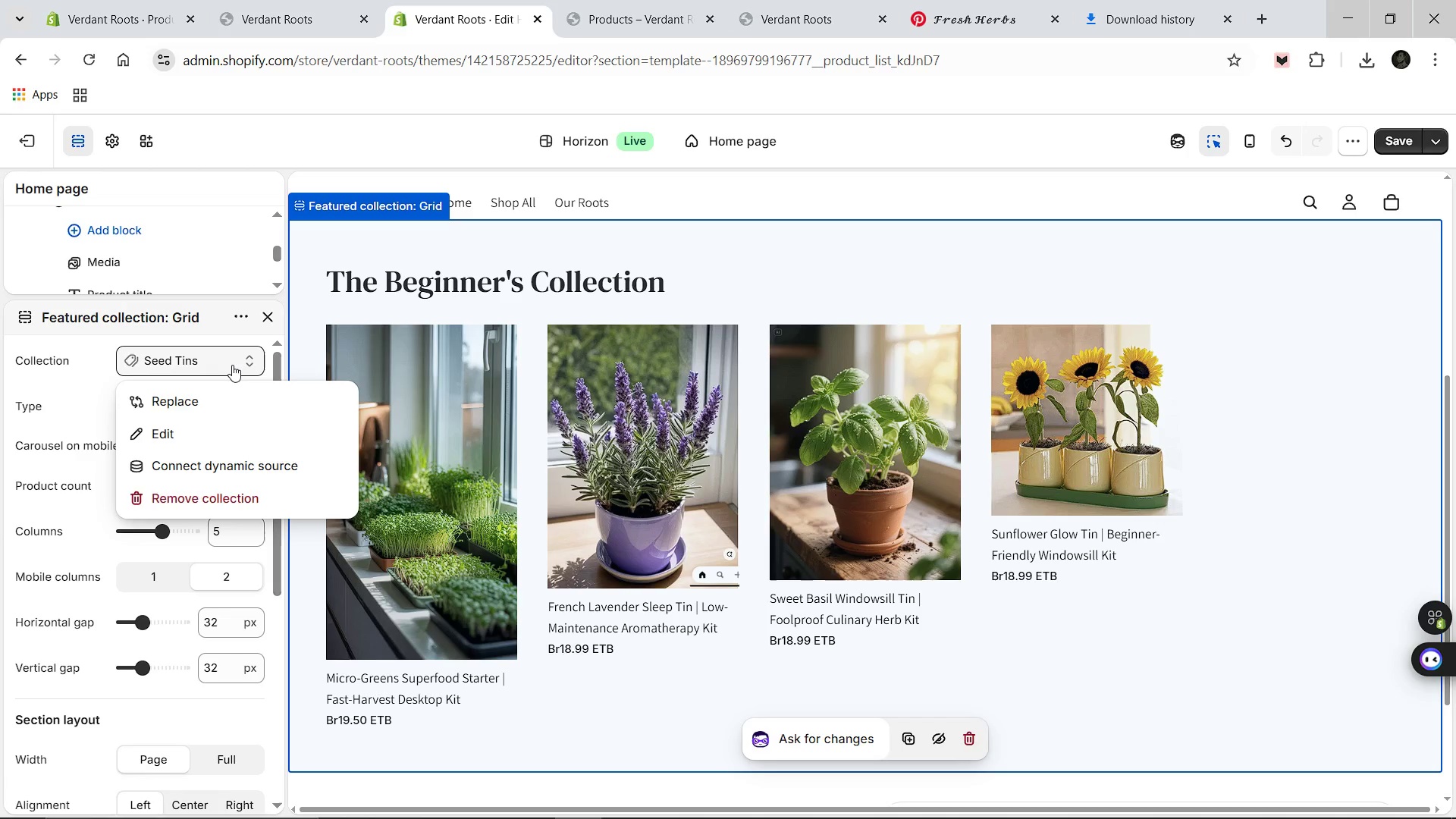 
left_click([218, 409])
 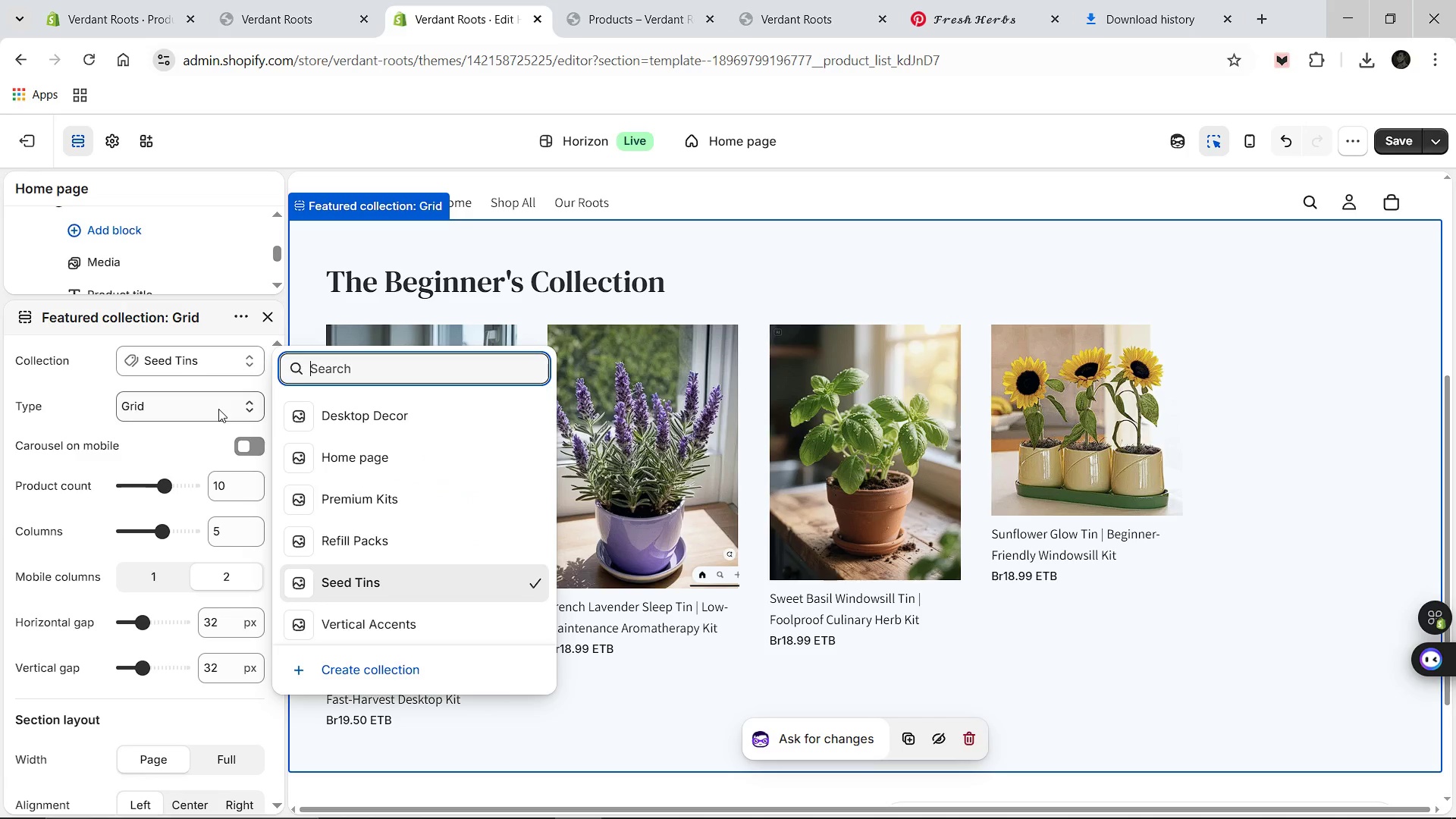 
wait(8.66)
 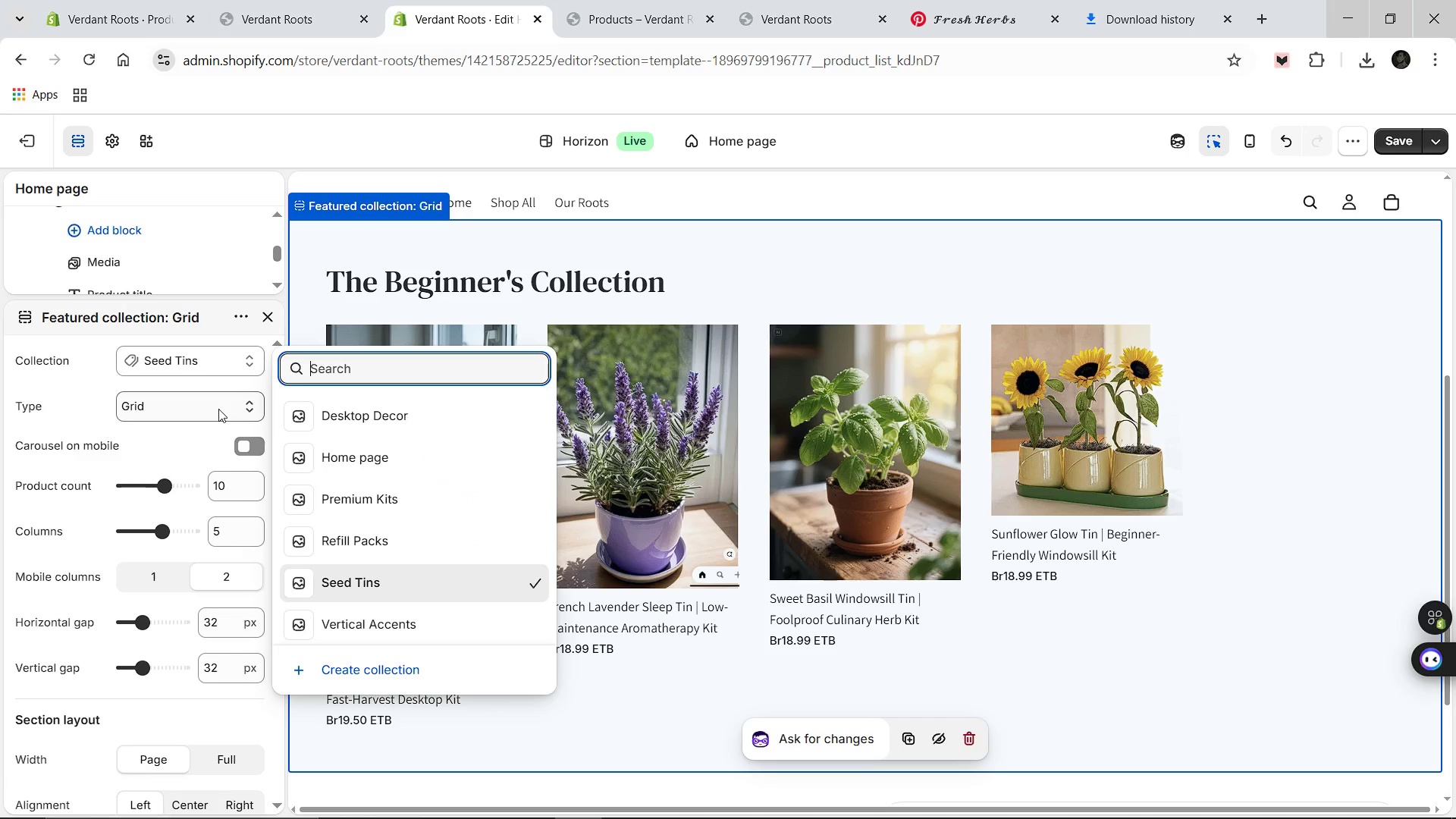 
left_click([363, 375])
 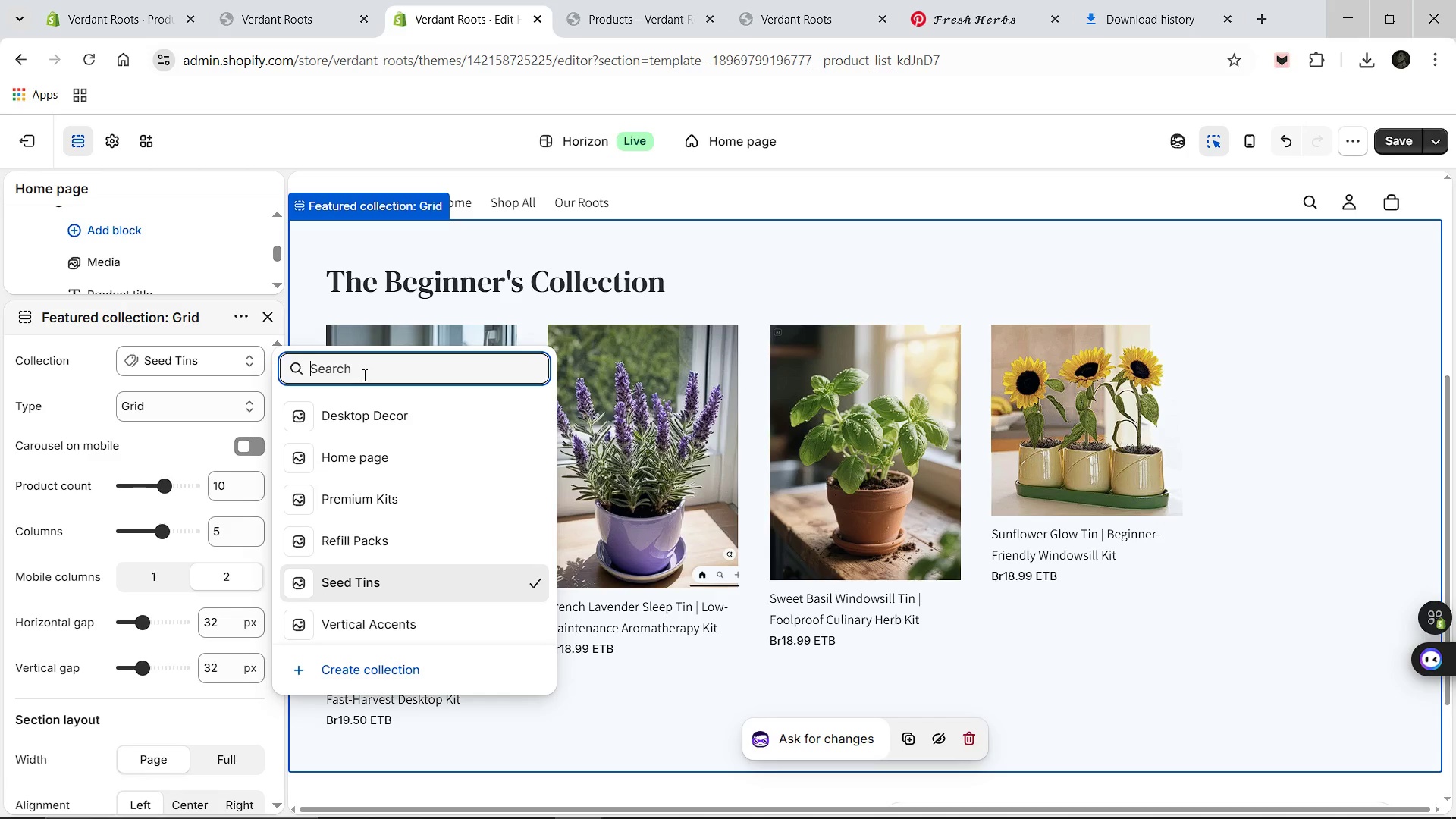 
wait(9.25)
 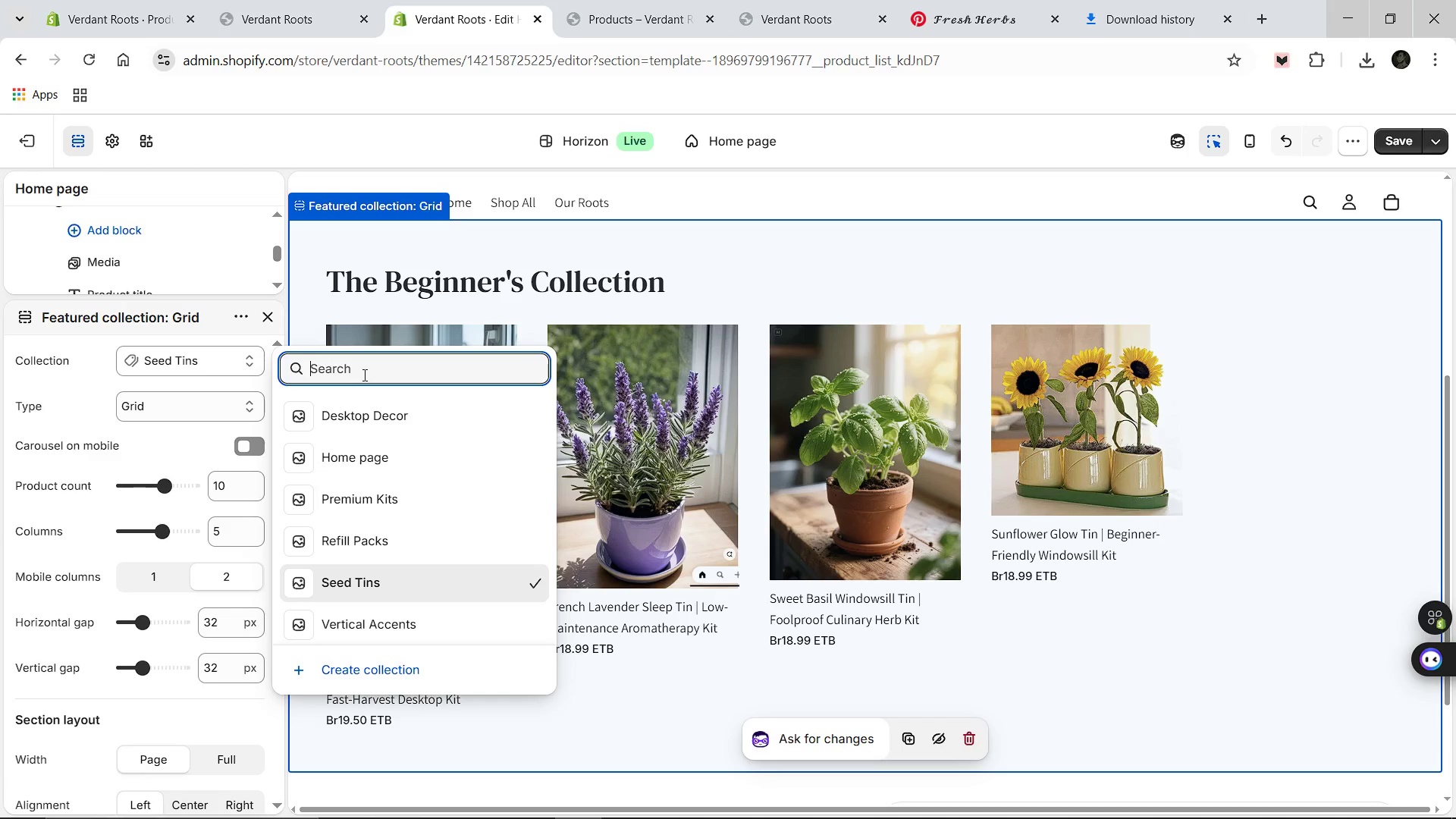 
left_click([403, 663])
 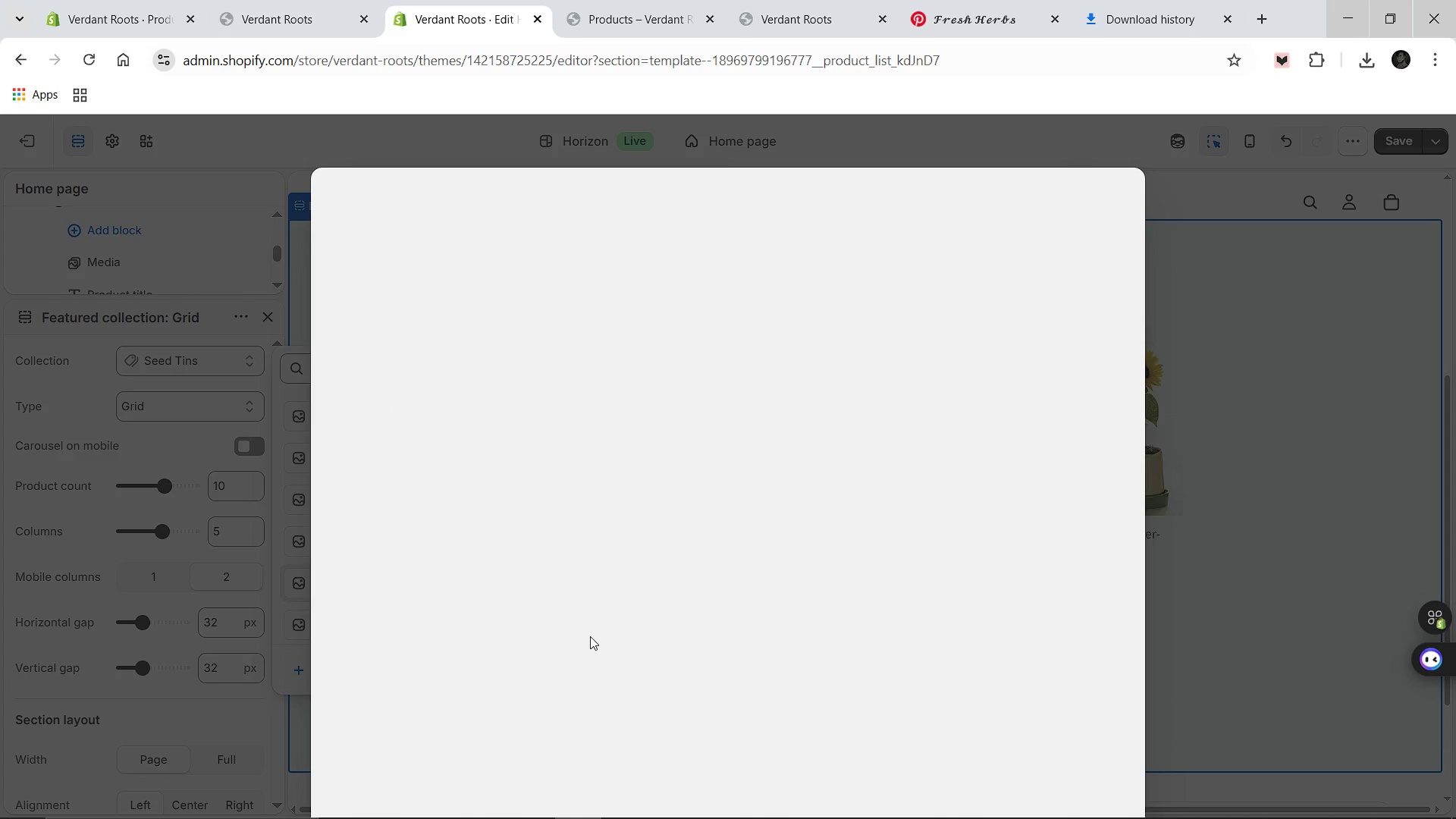 
wait(9.95)
 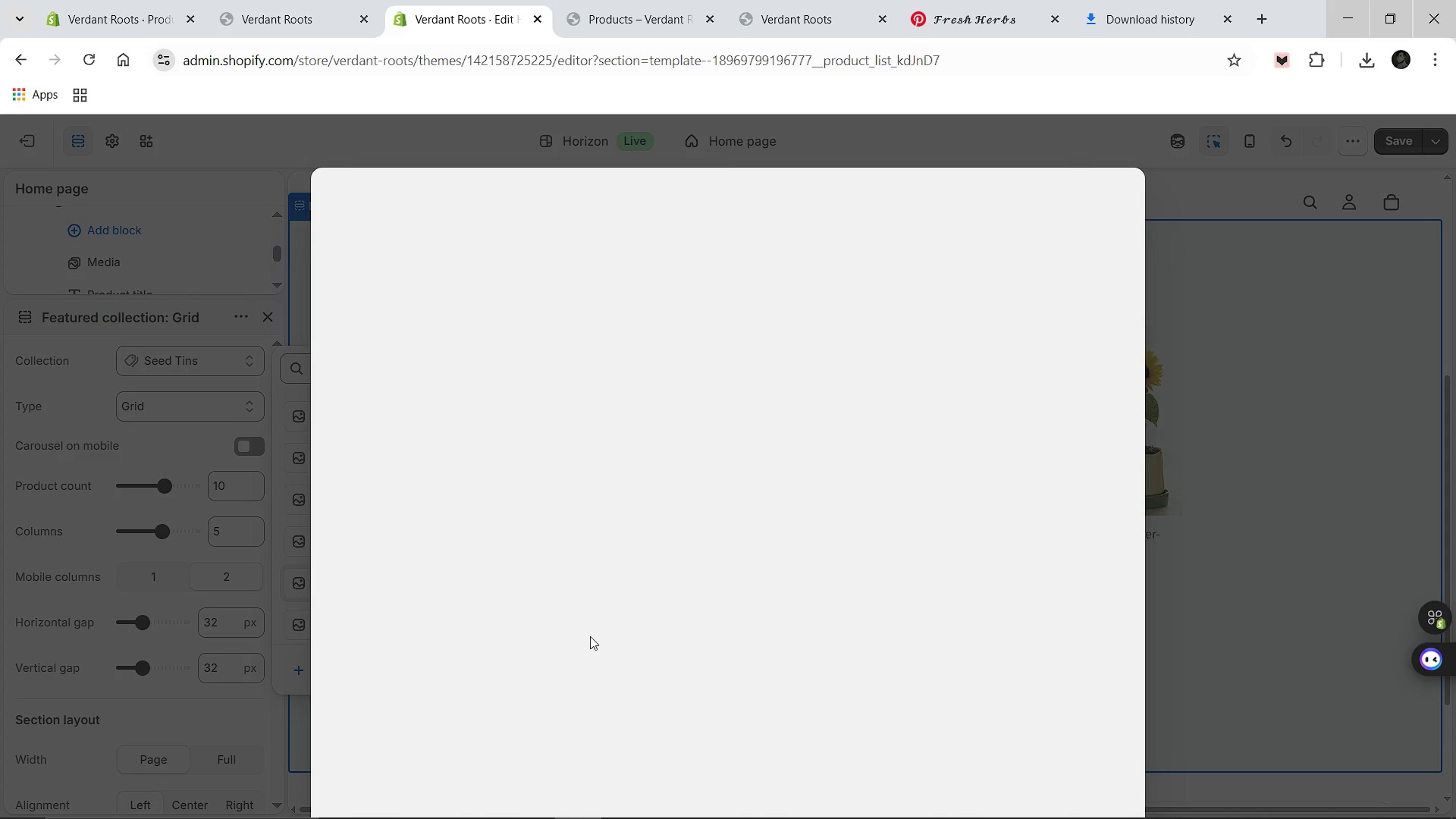 
left_click([610, 678])
 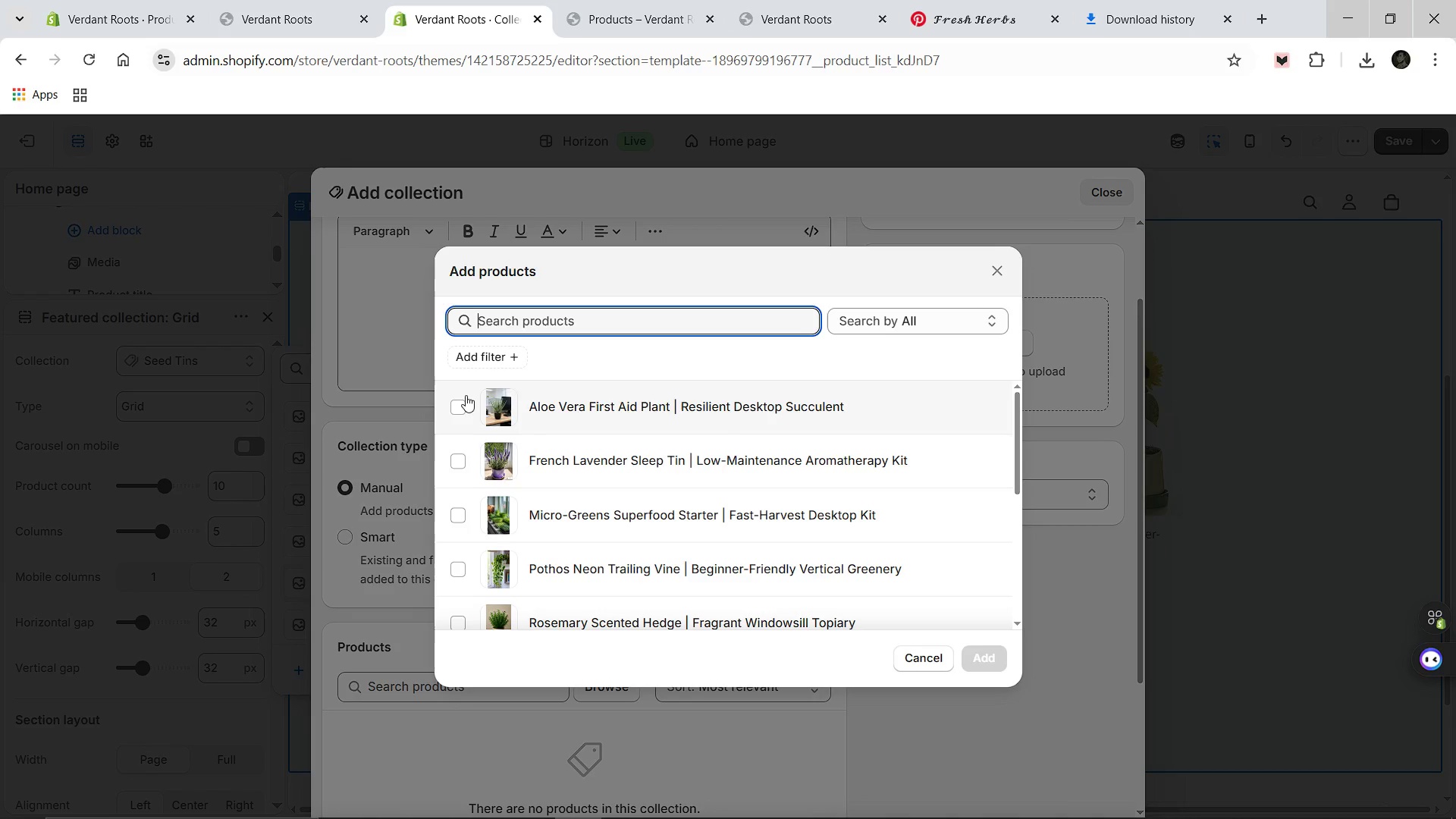 
left_click([461, 403])
 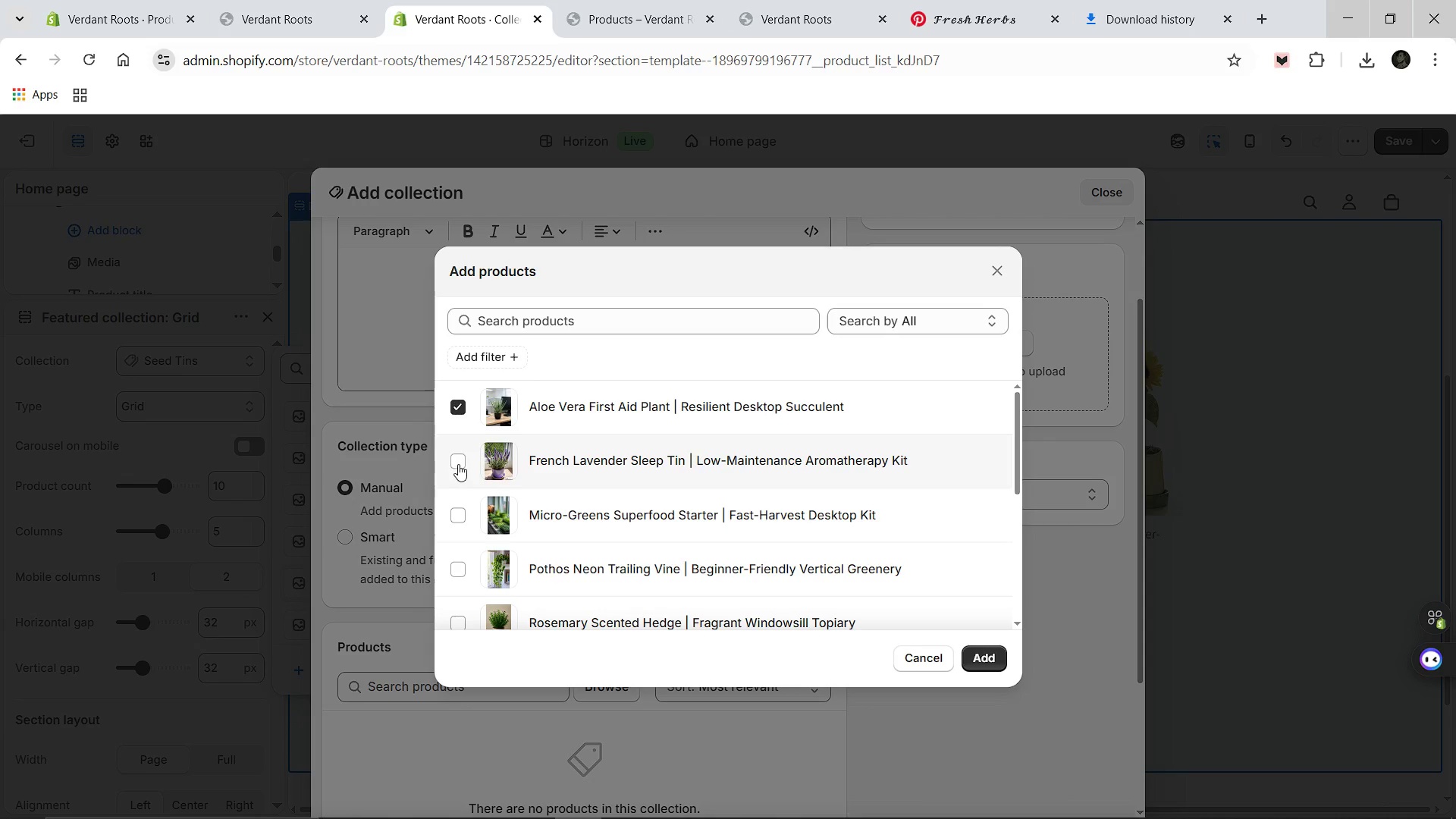 
left_click([459, 461])
 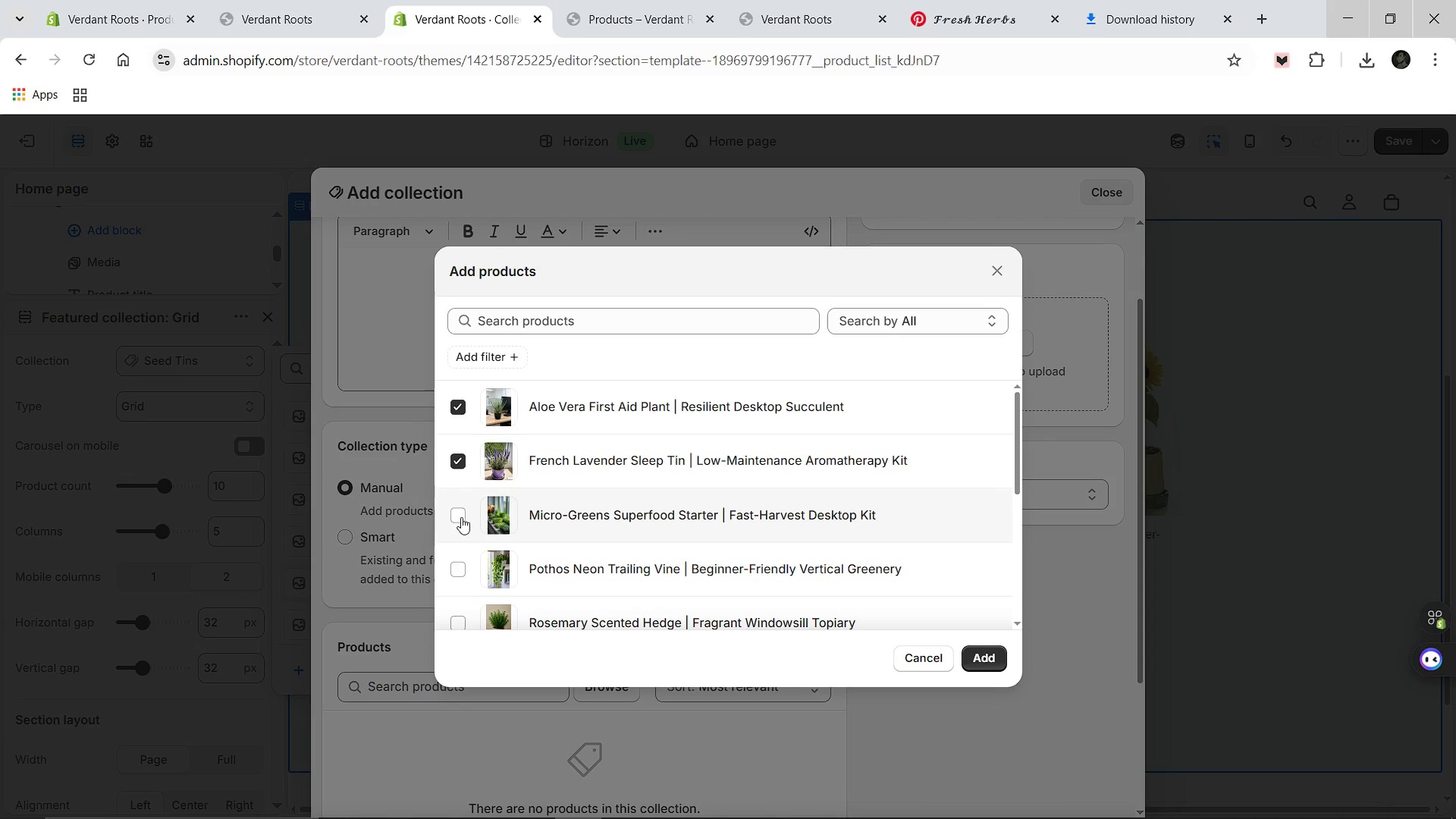 
left_click([461, 517])
 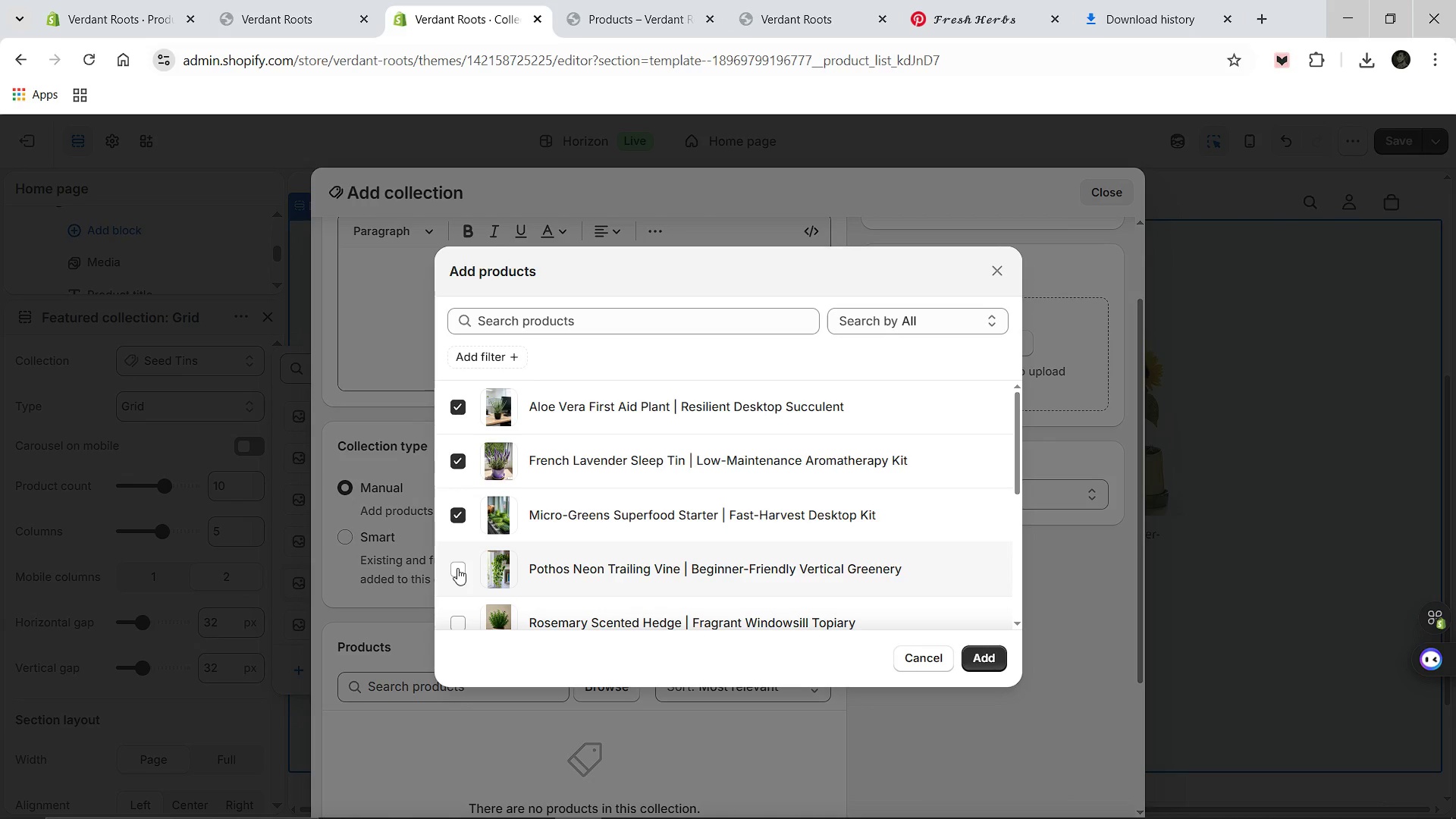 
left_click([457, 568])
 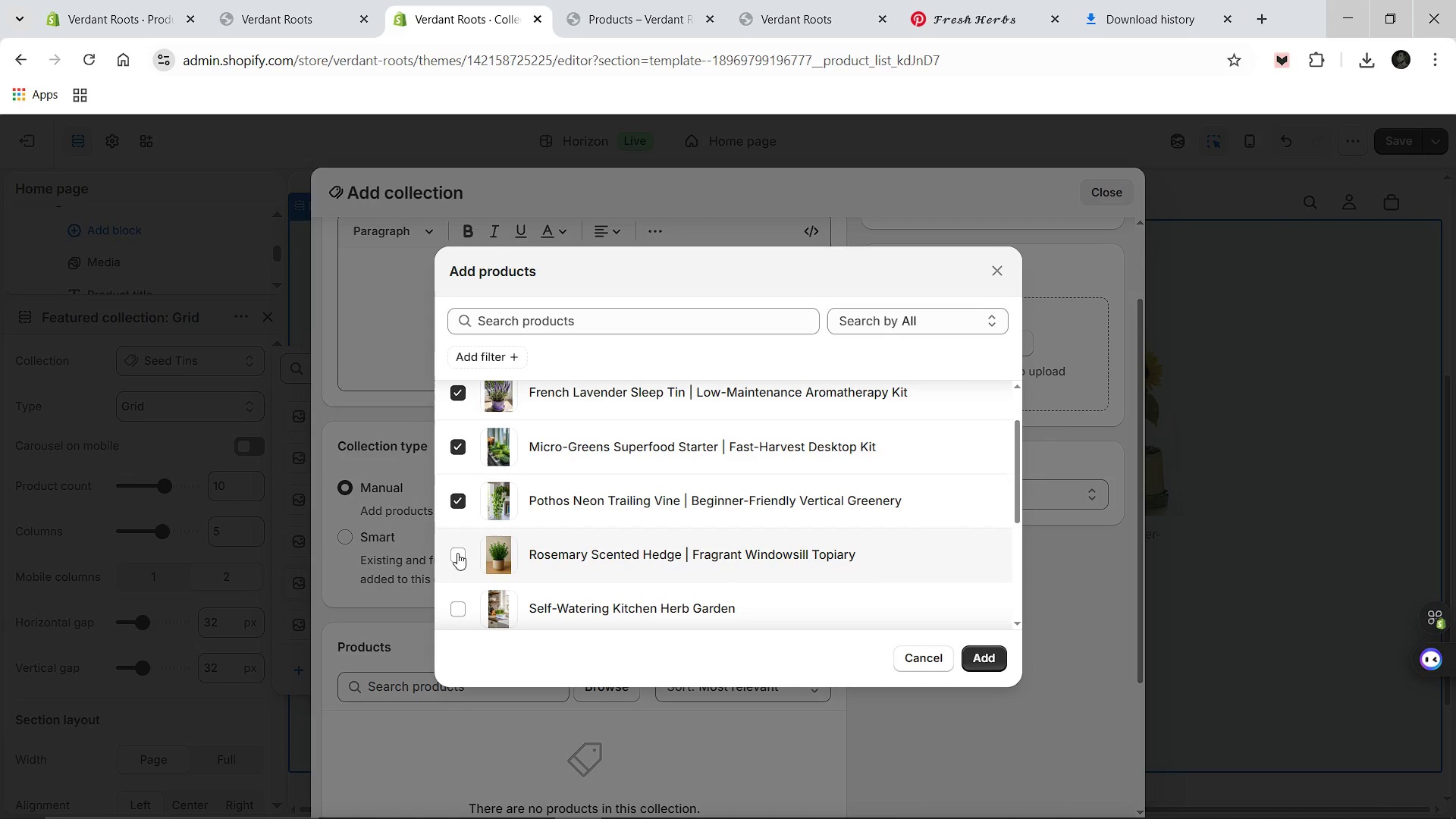 
left_click([457, 551])
 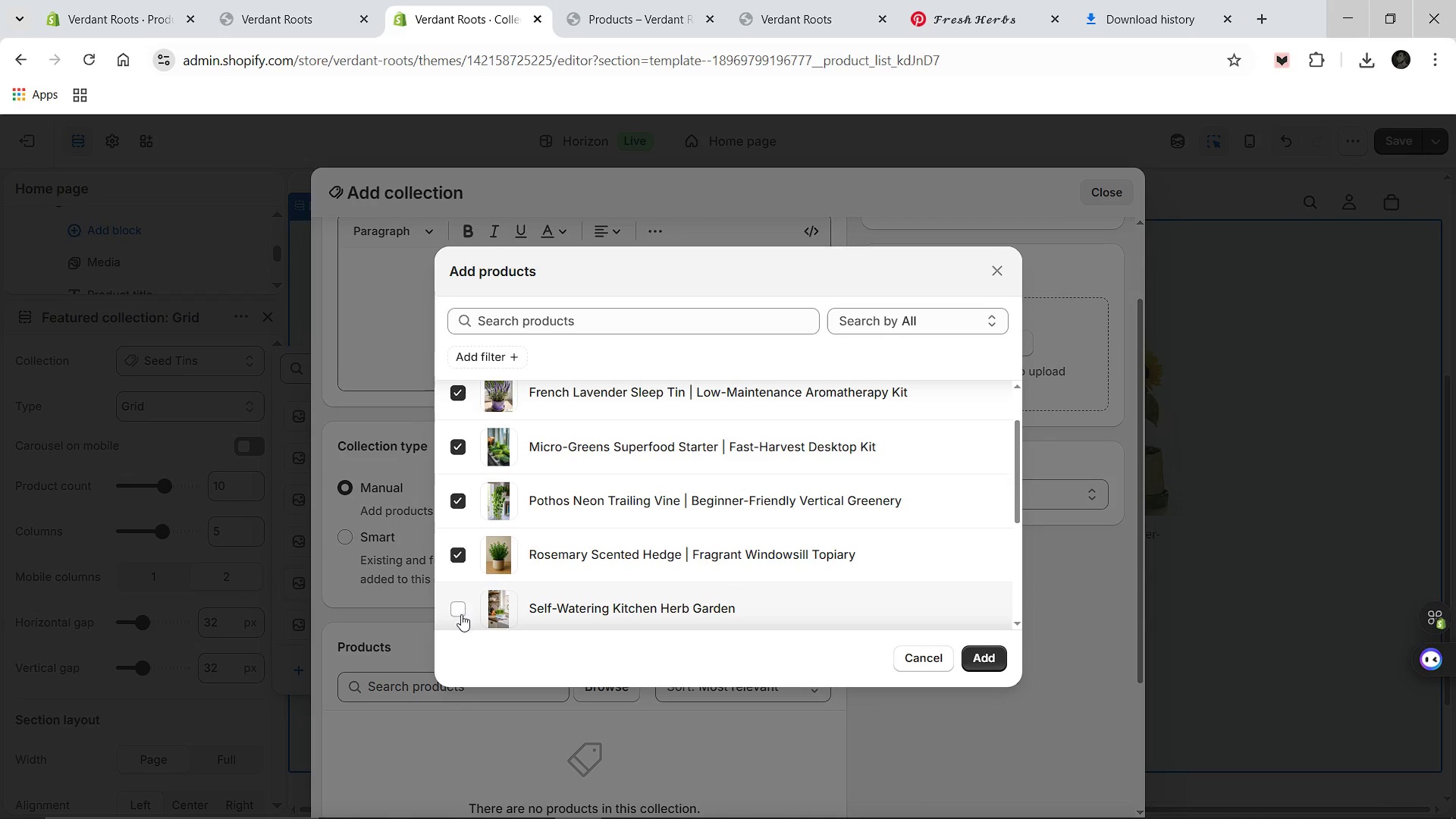 
left_click([461, 614])
 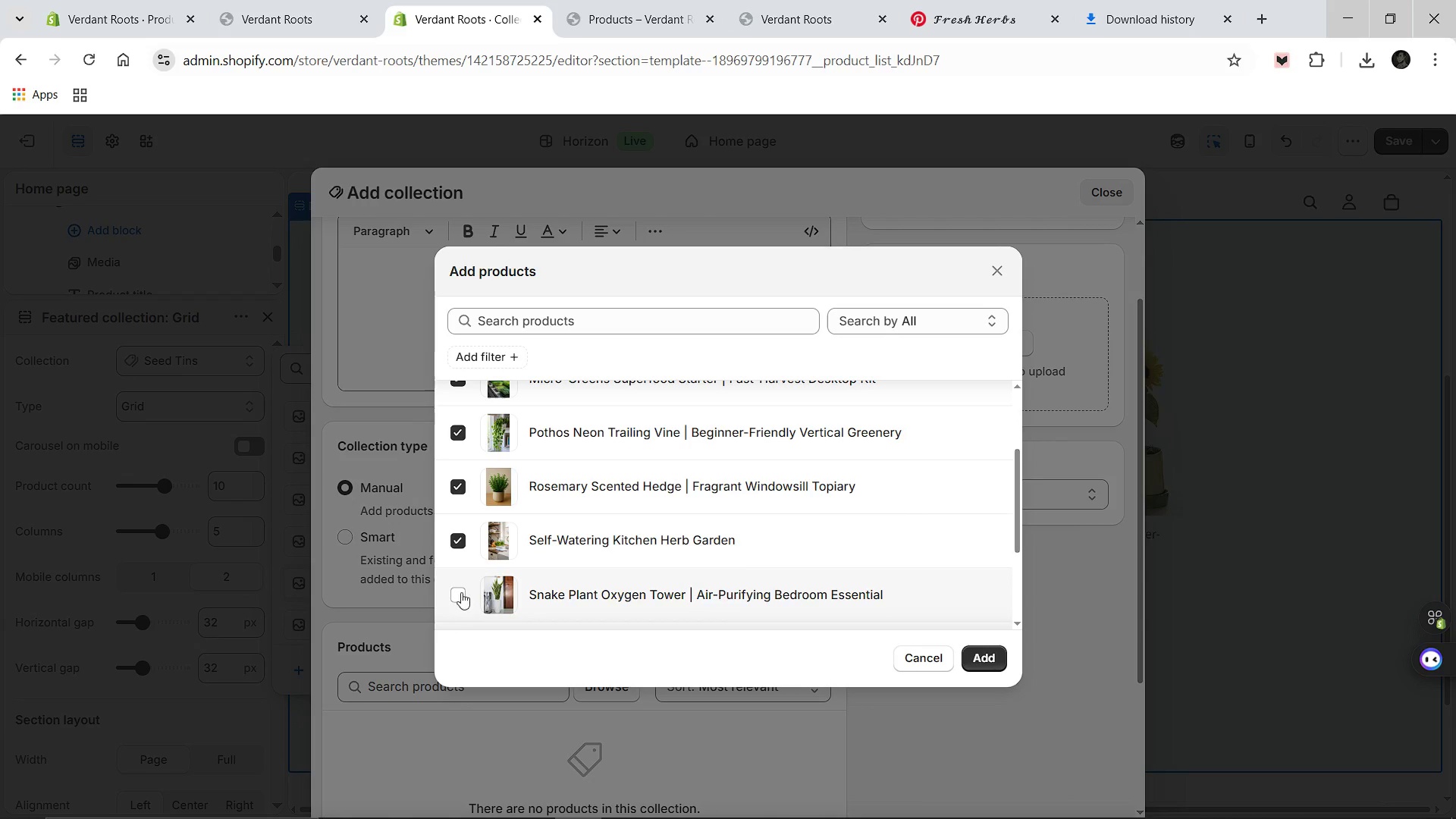 
left_click([460, 590])
 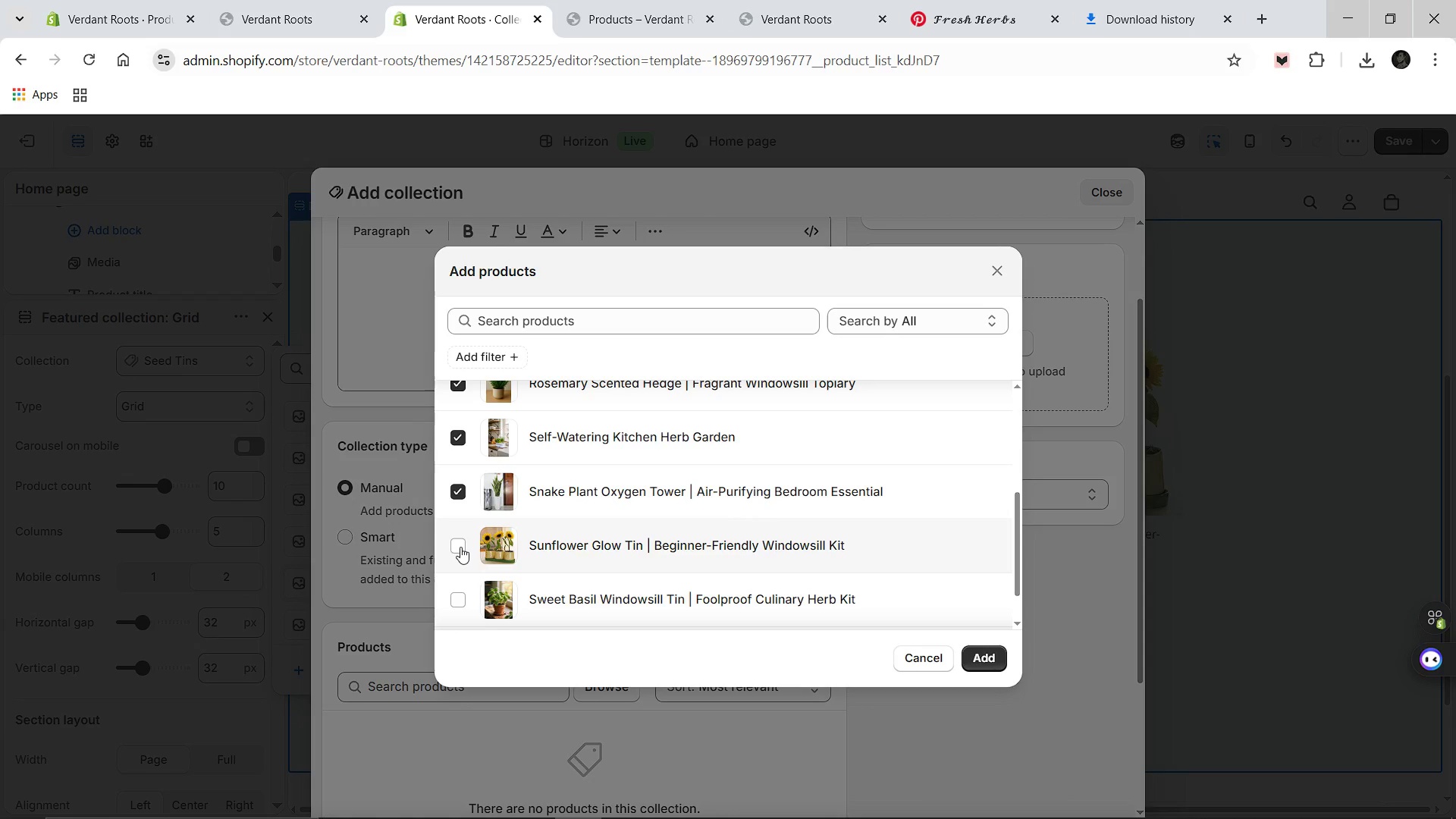 
left_click([460, 547])
 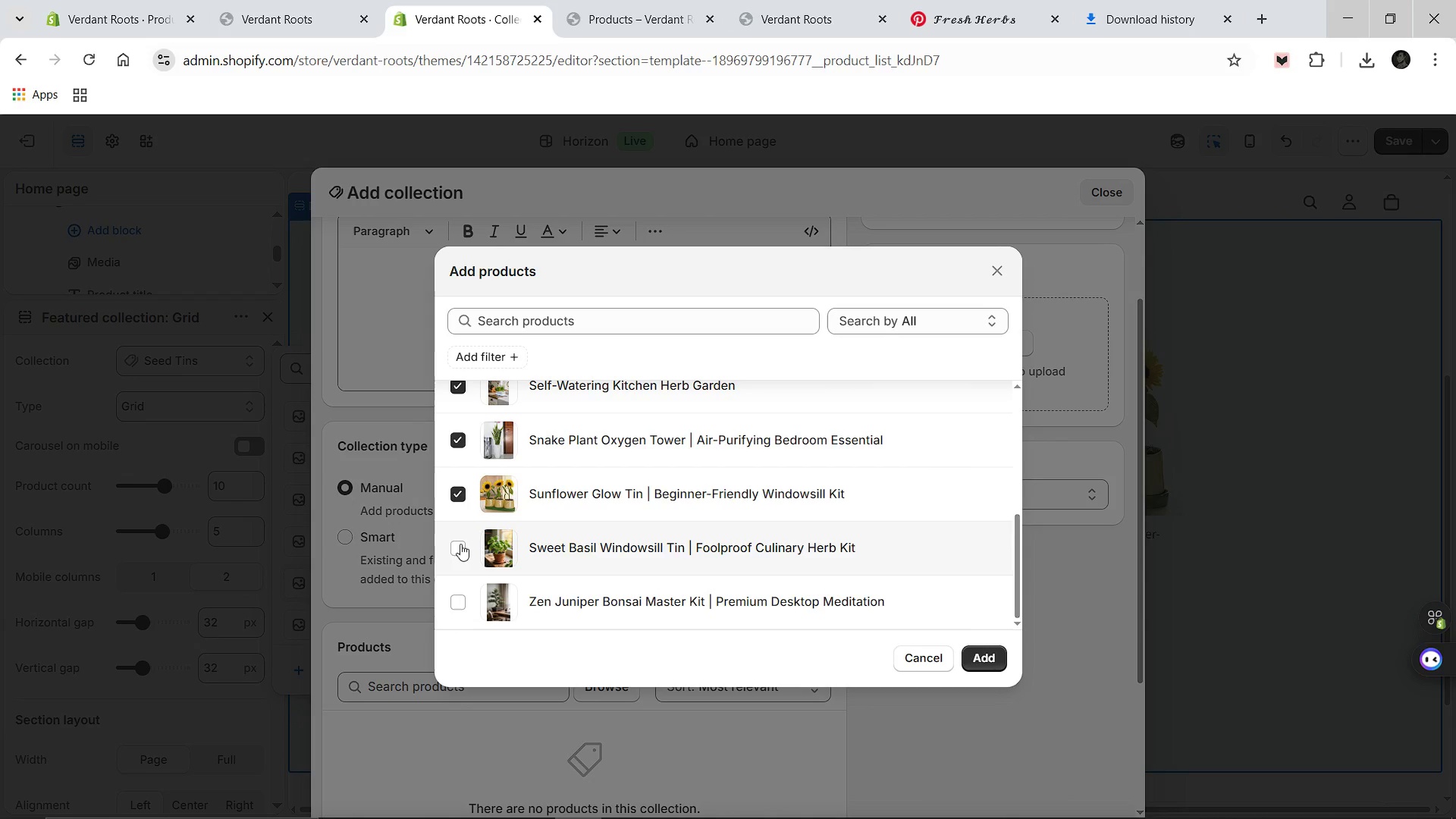 
left_click([460, 544])
 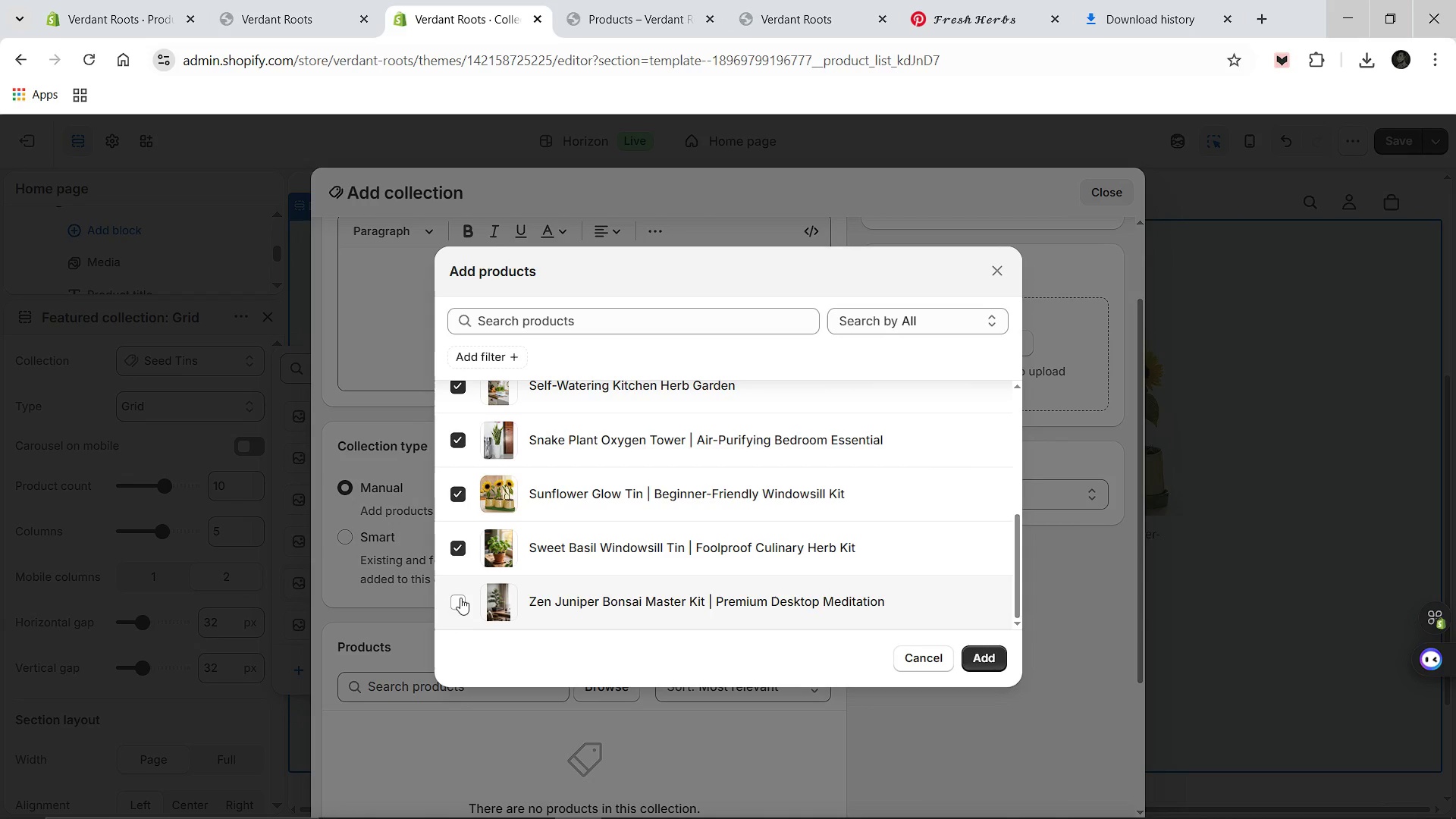 
left_click([460, 603])
 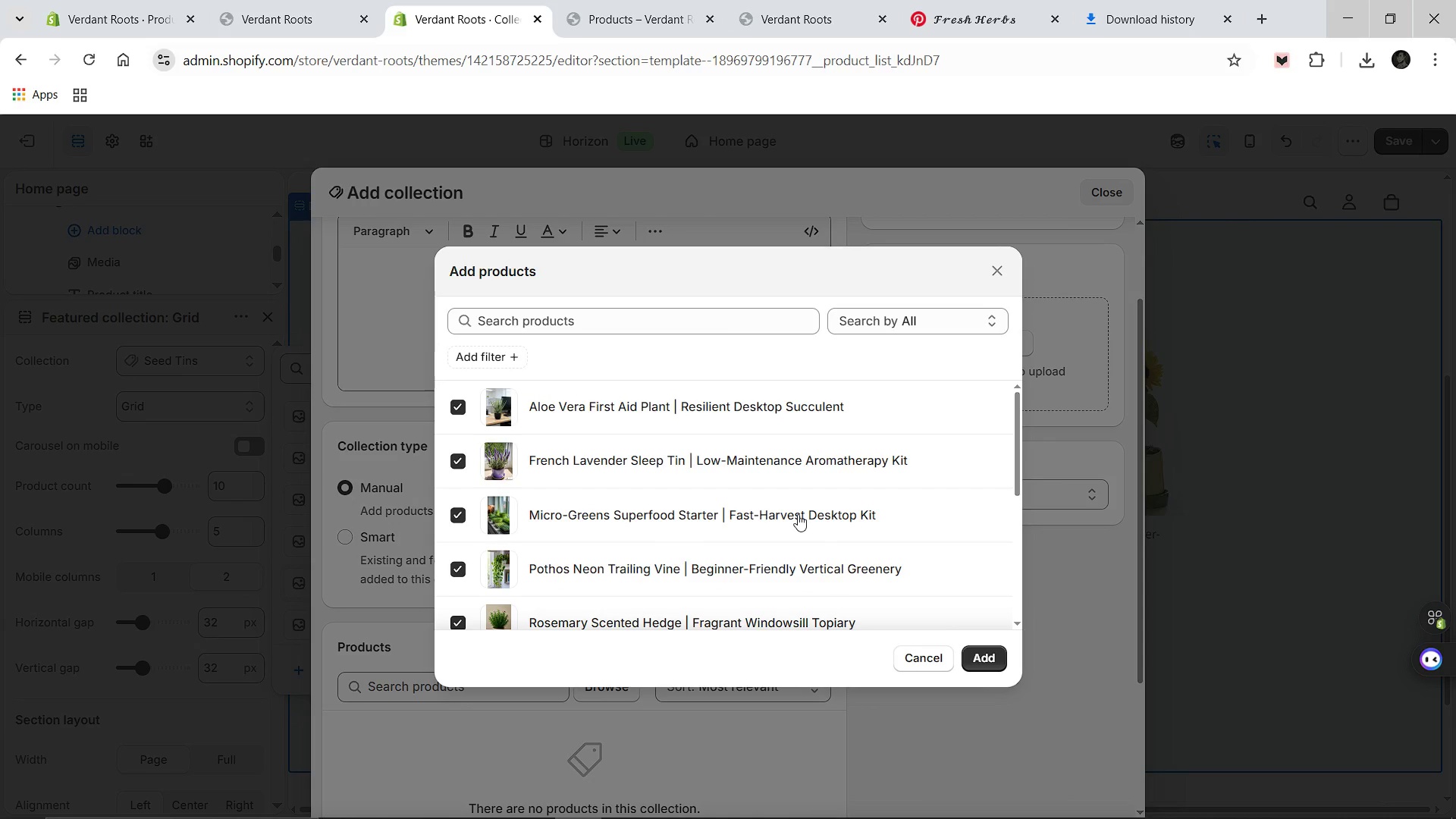 
wait(6.69)
 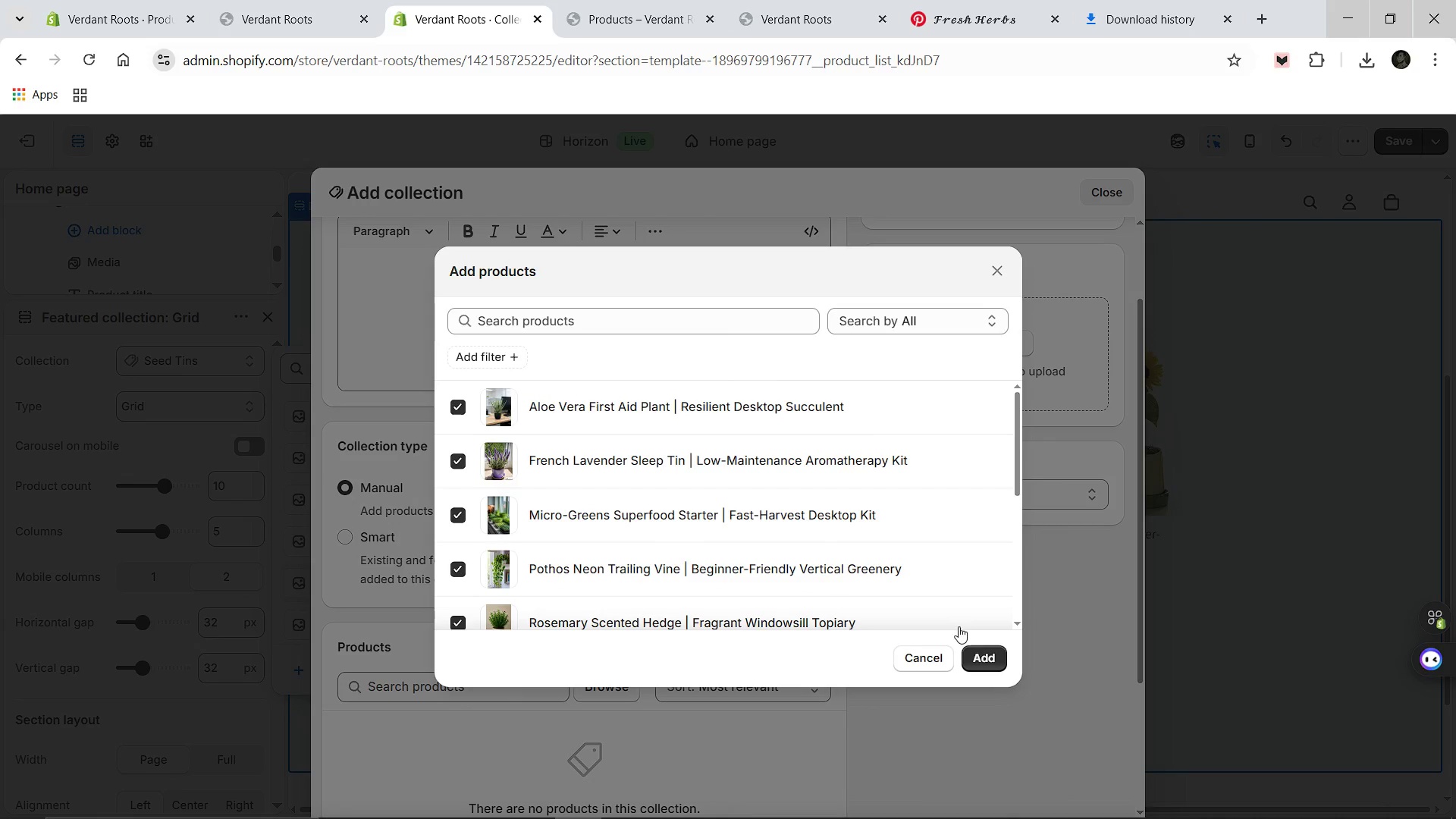 
left_click([979, 659])
 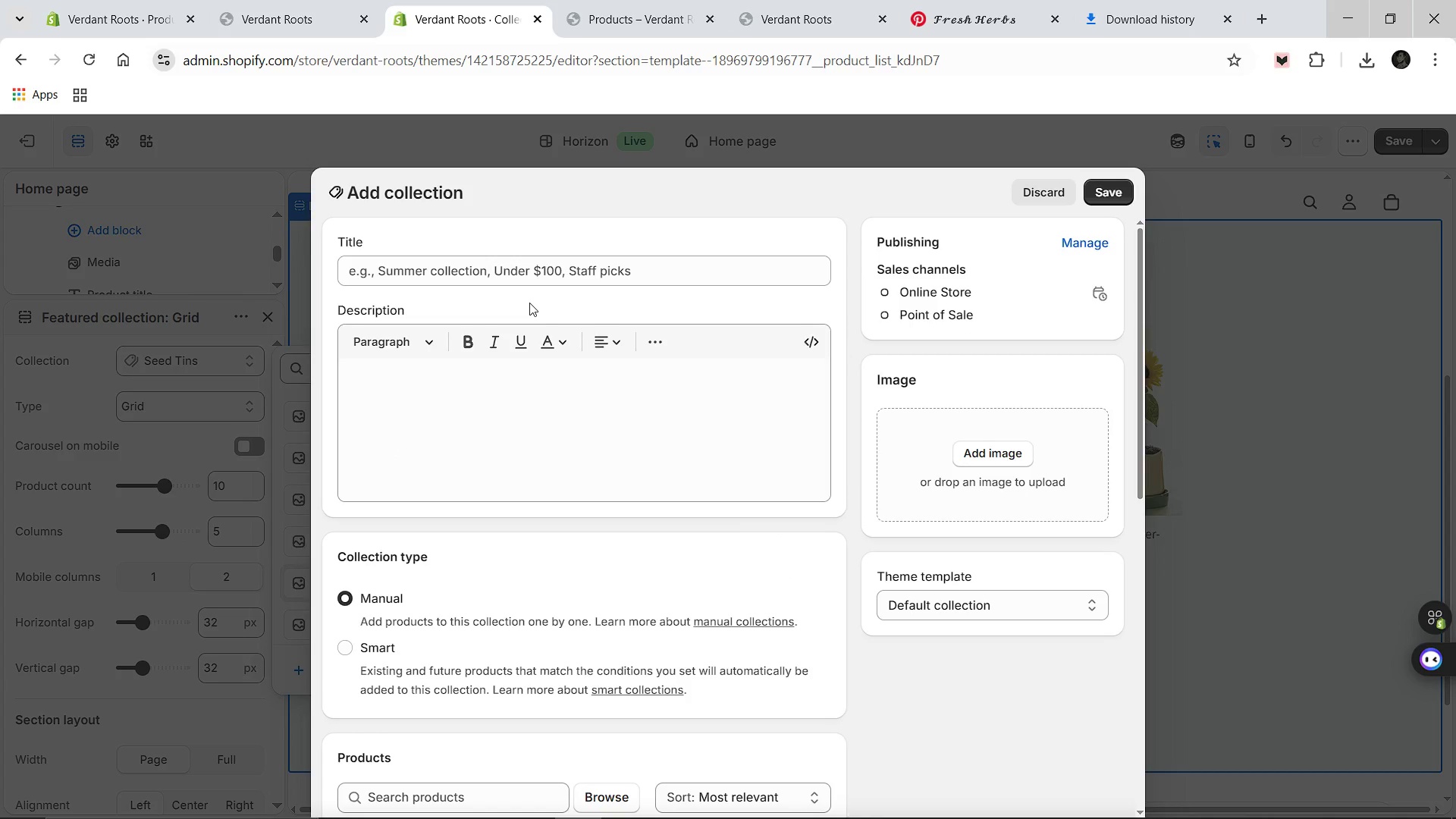 
left_click([494, 271])
 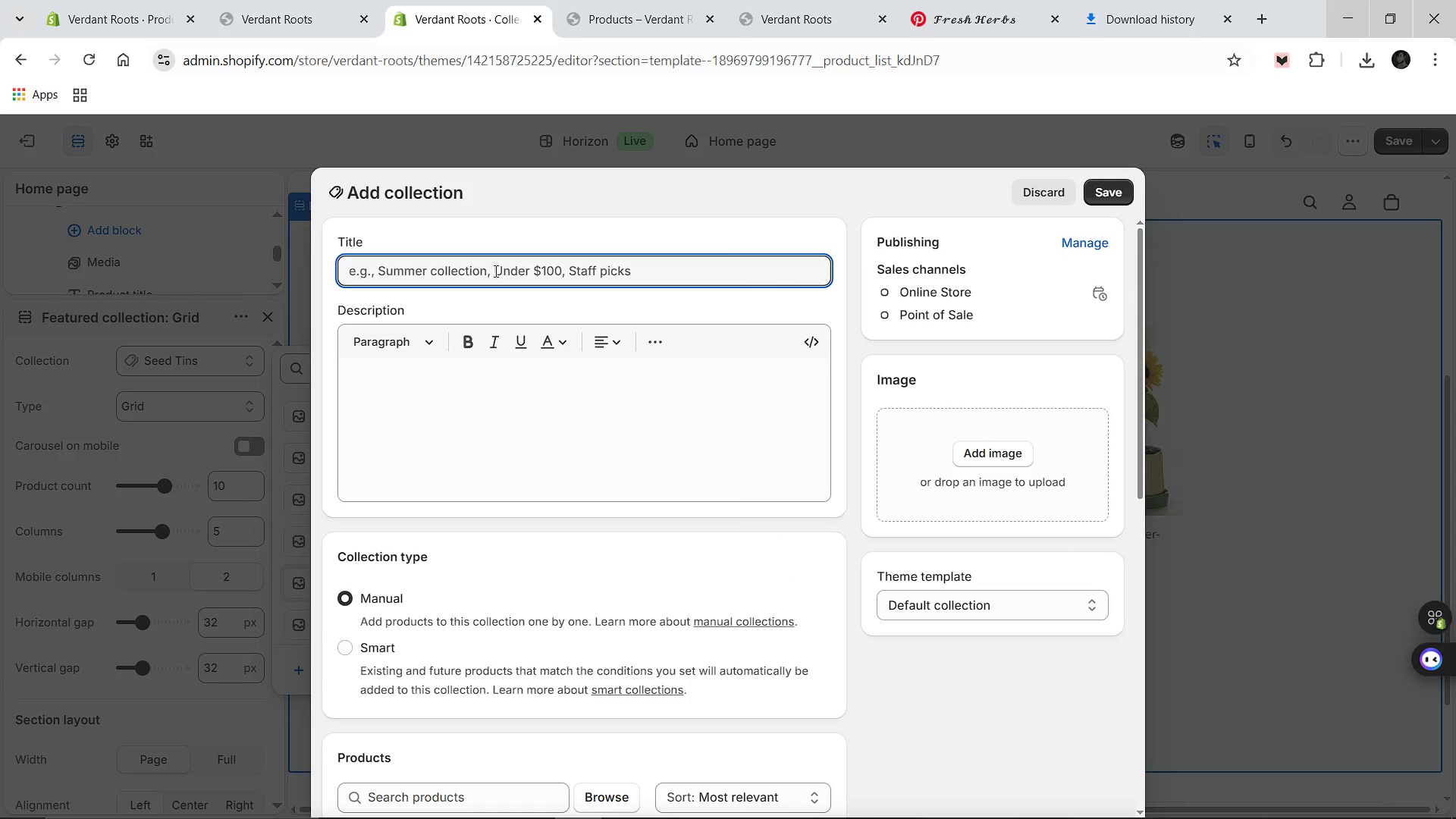 
type(All)
 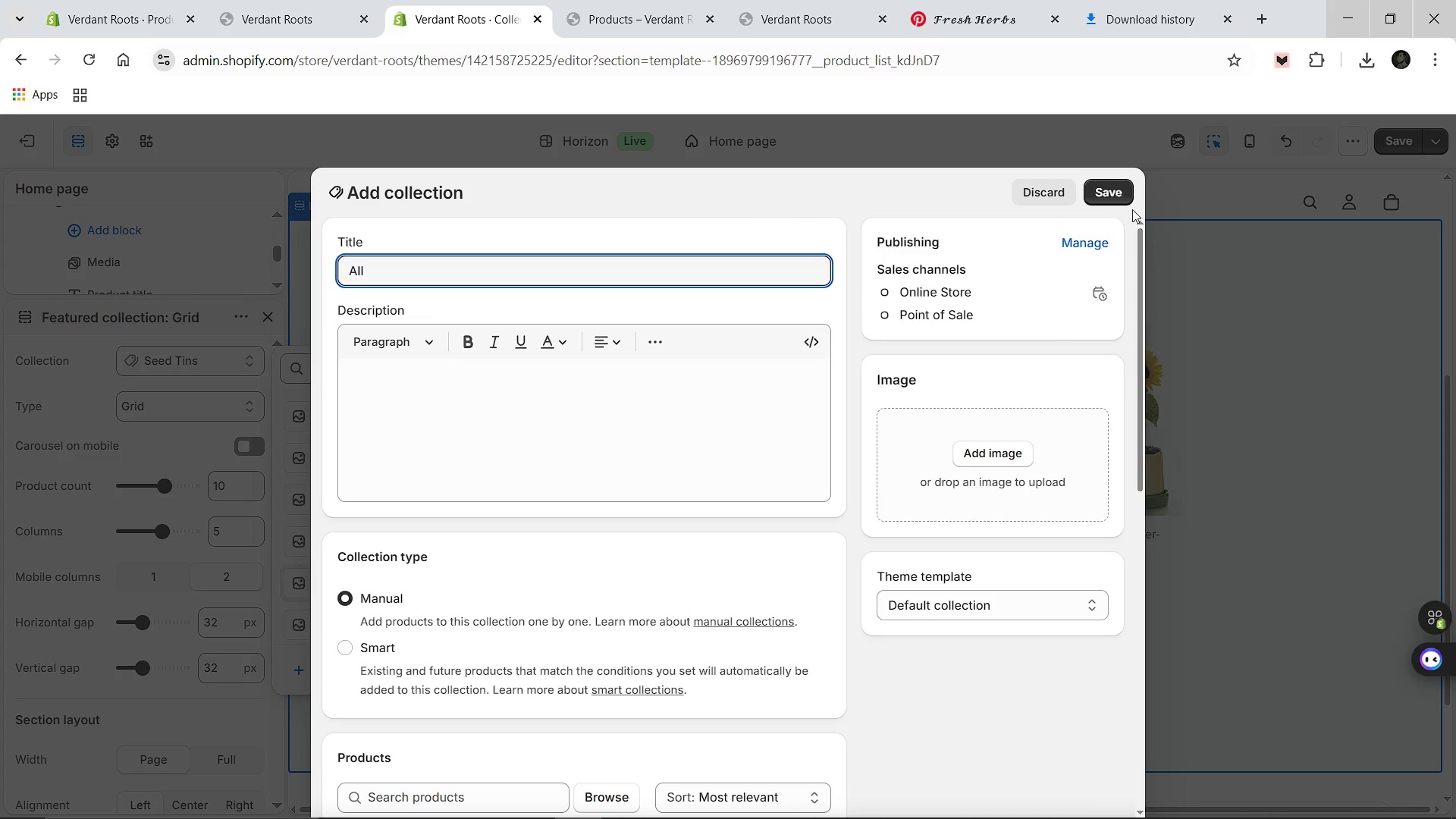 
left_click([1107, 202])
 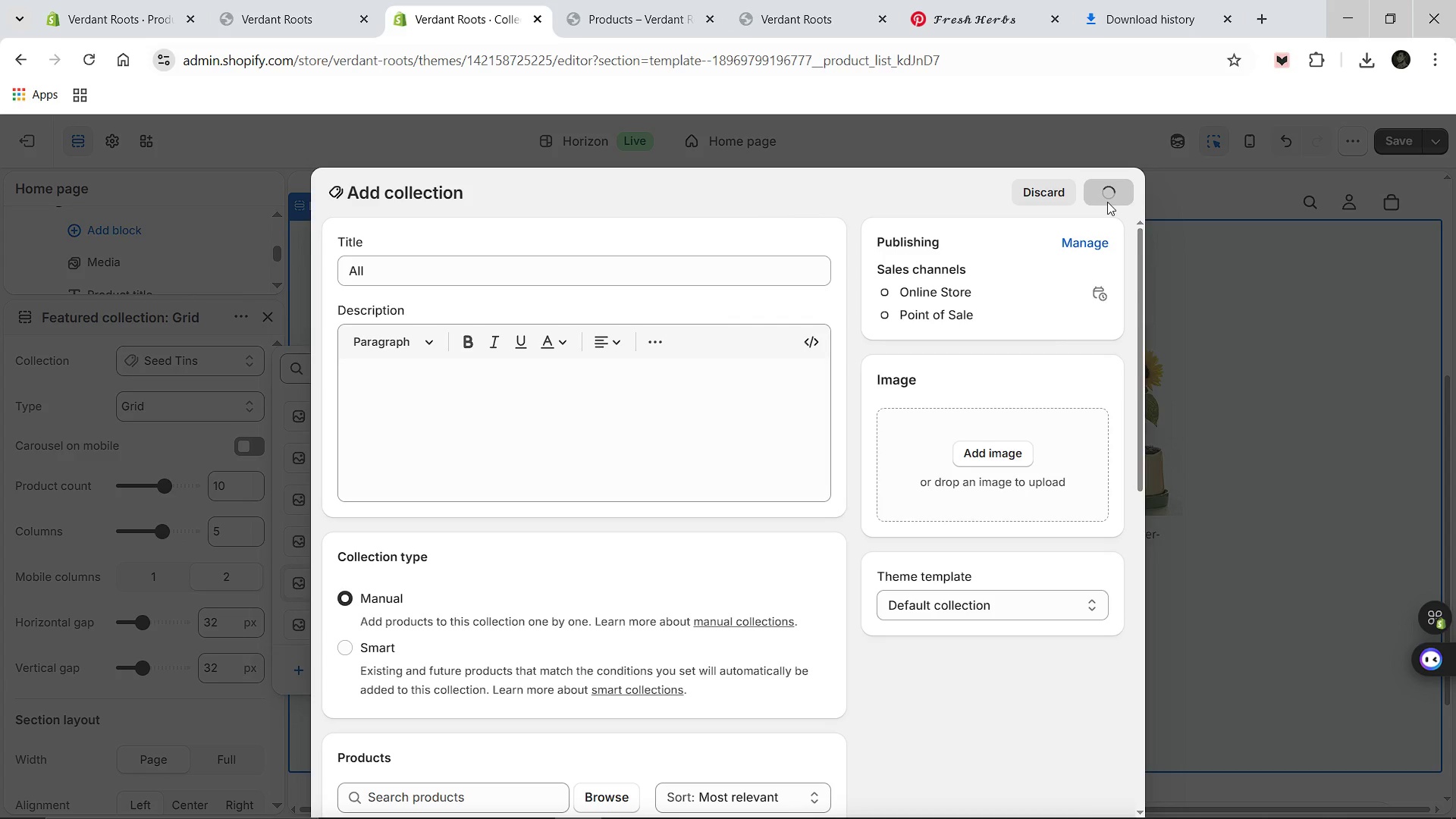 
mouse_move([799, 519])
 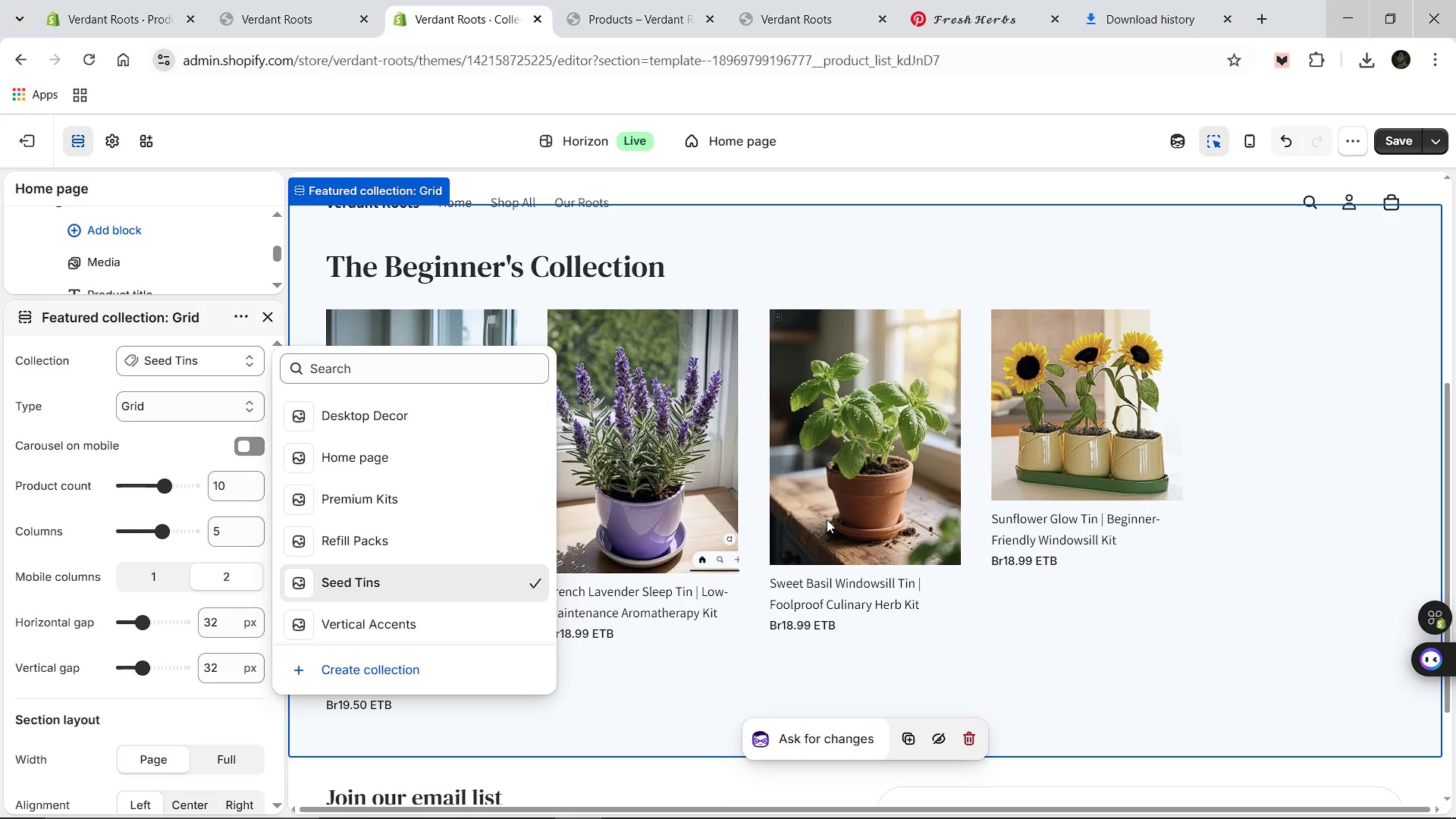 
mouse_move([526, 497])
 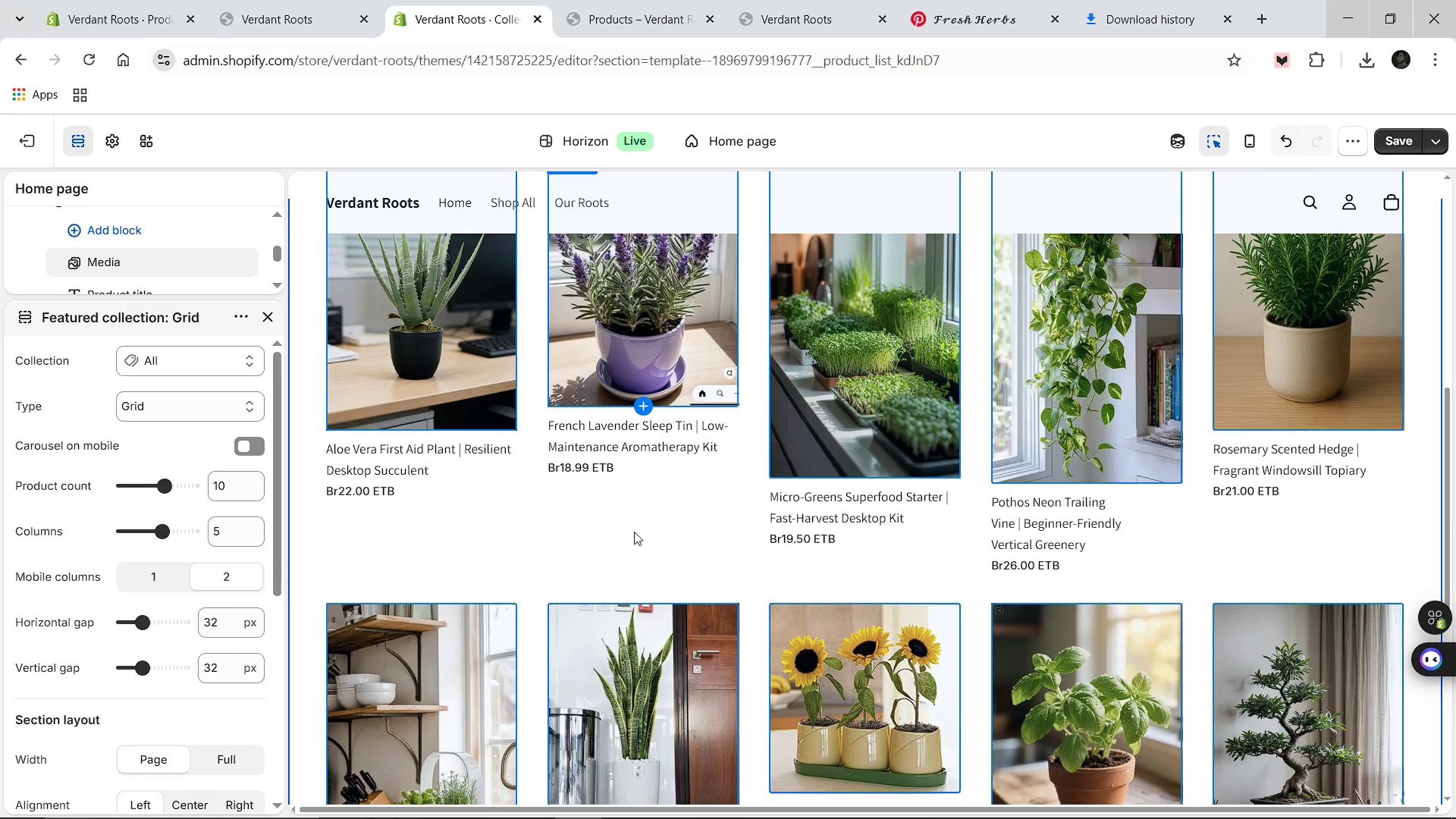 
wait(6.02)
 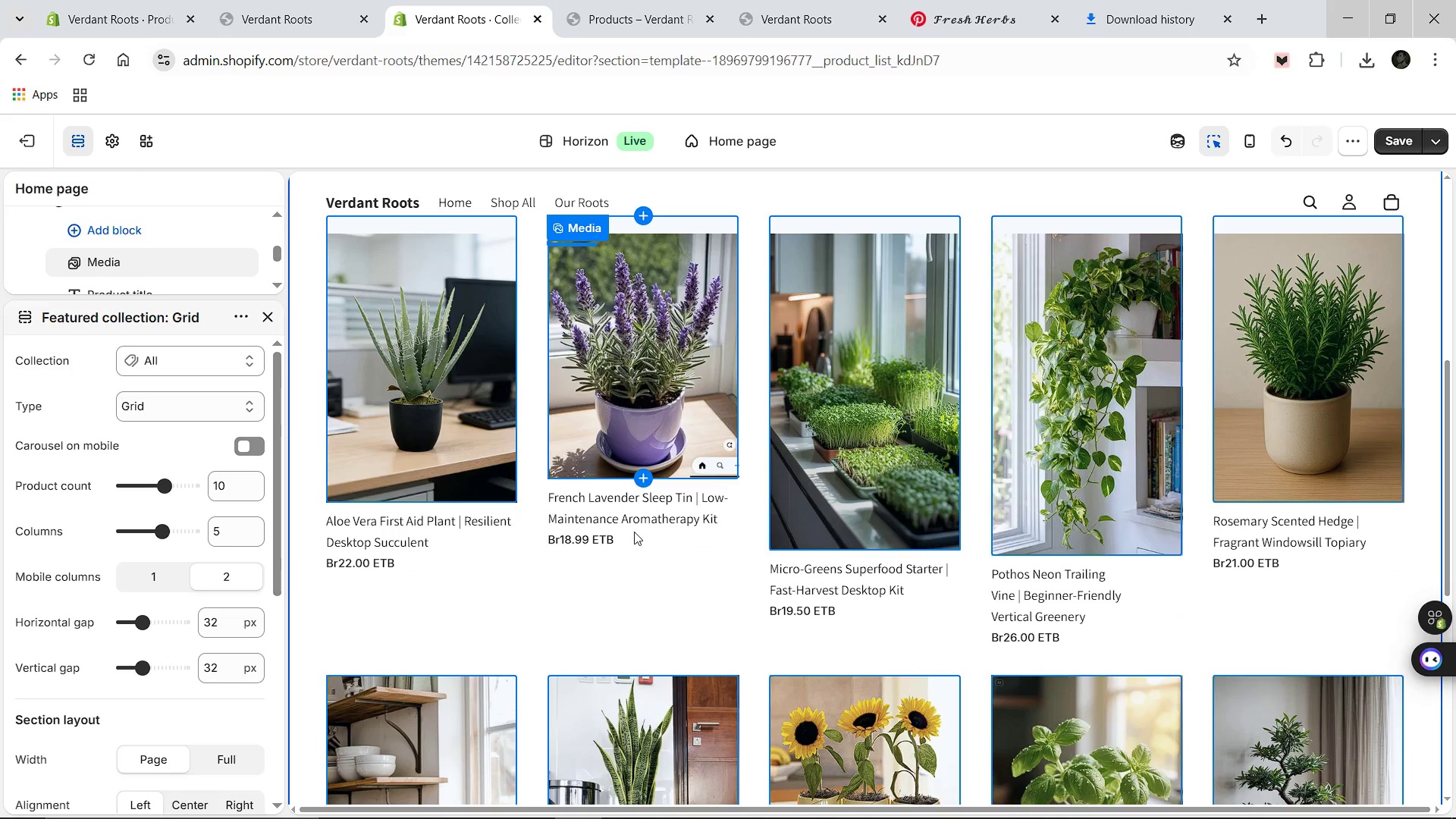 
left_click([1393, 146])
 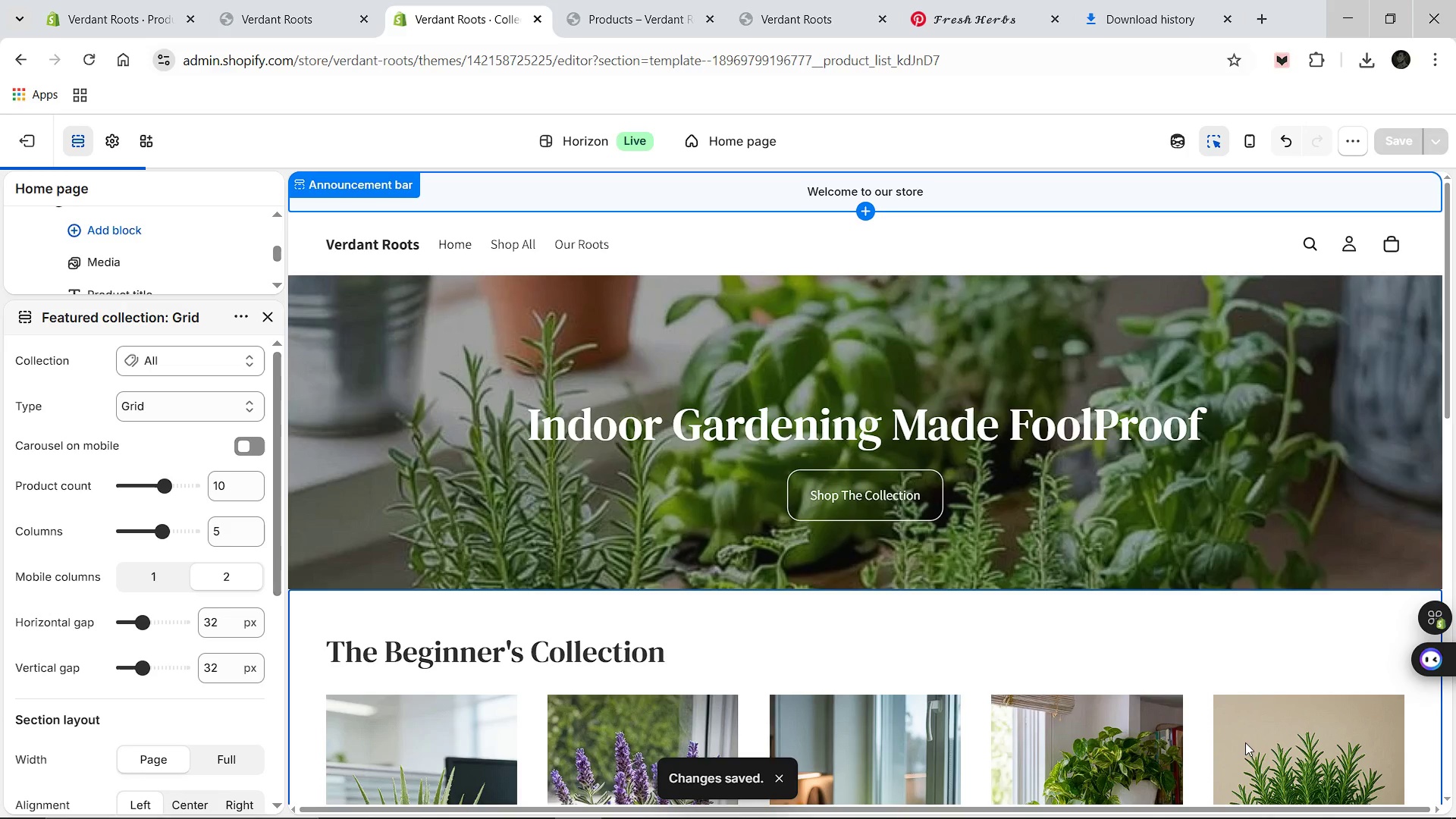 
left_click([319, 0])
 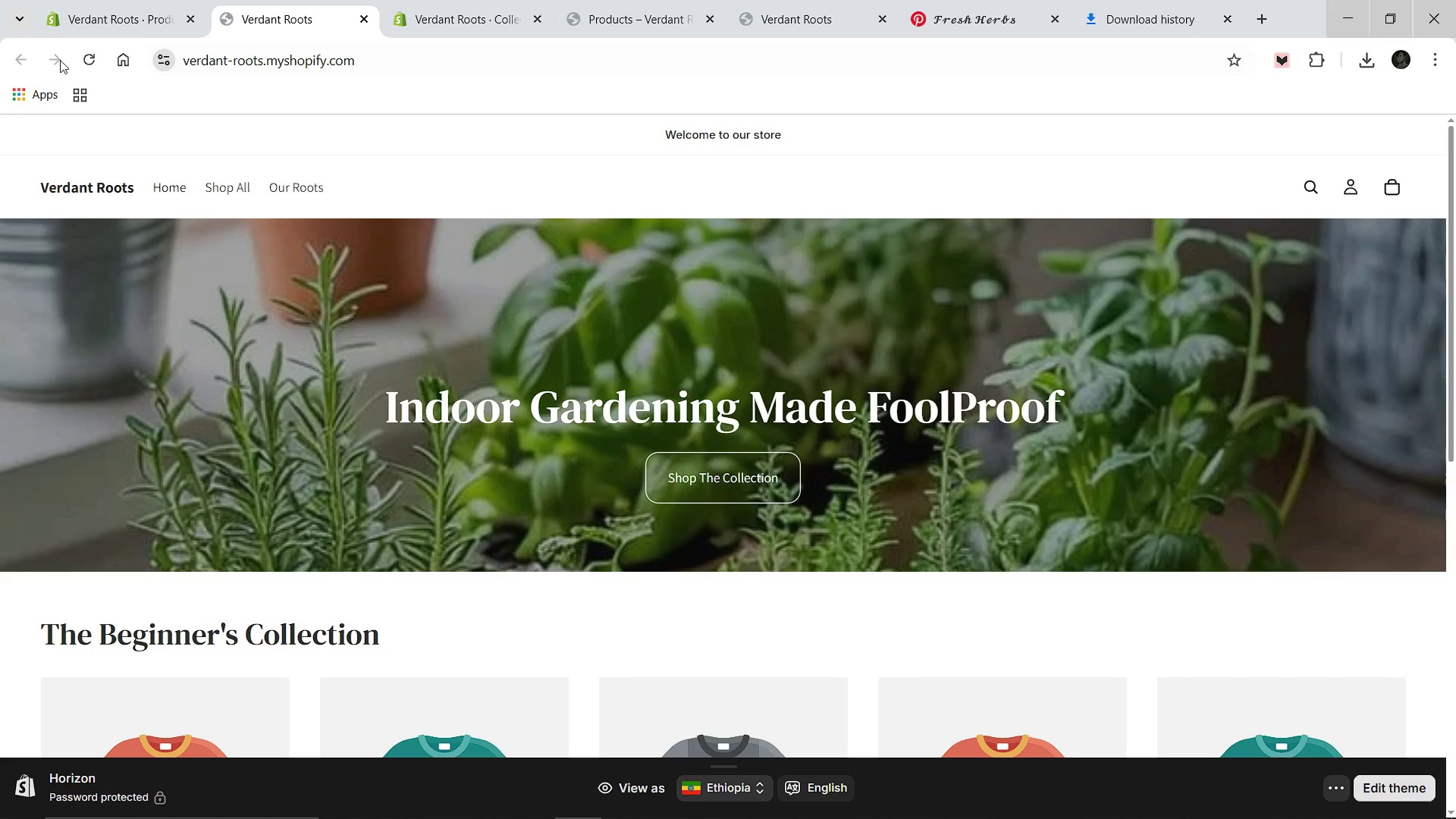 
left_click([87, 61])
 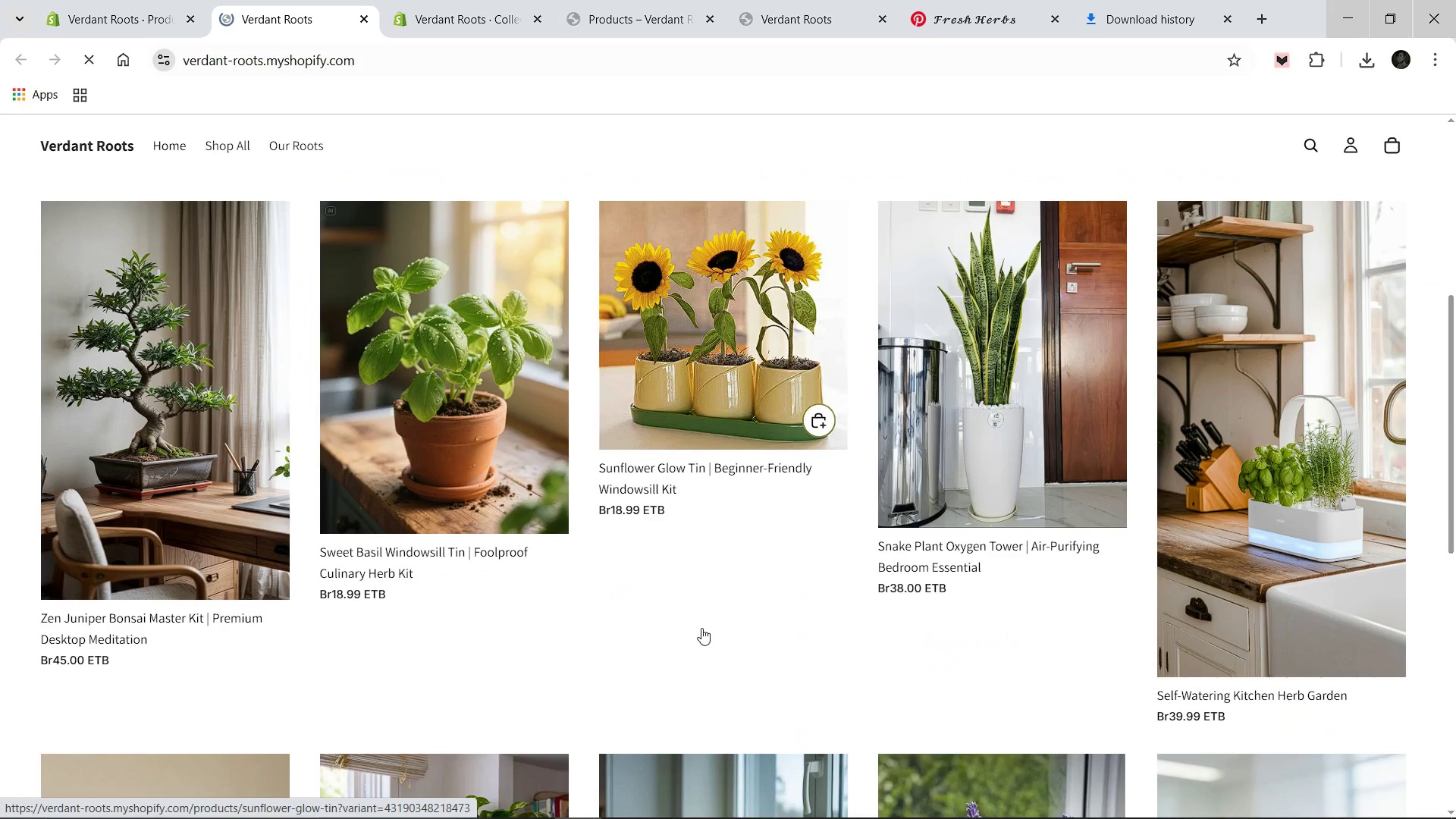 
wait(6.17)
 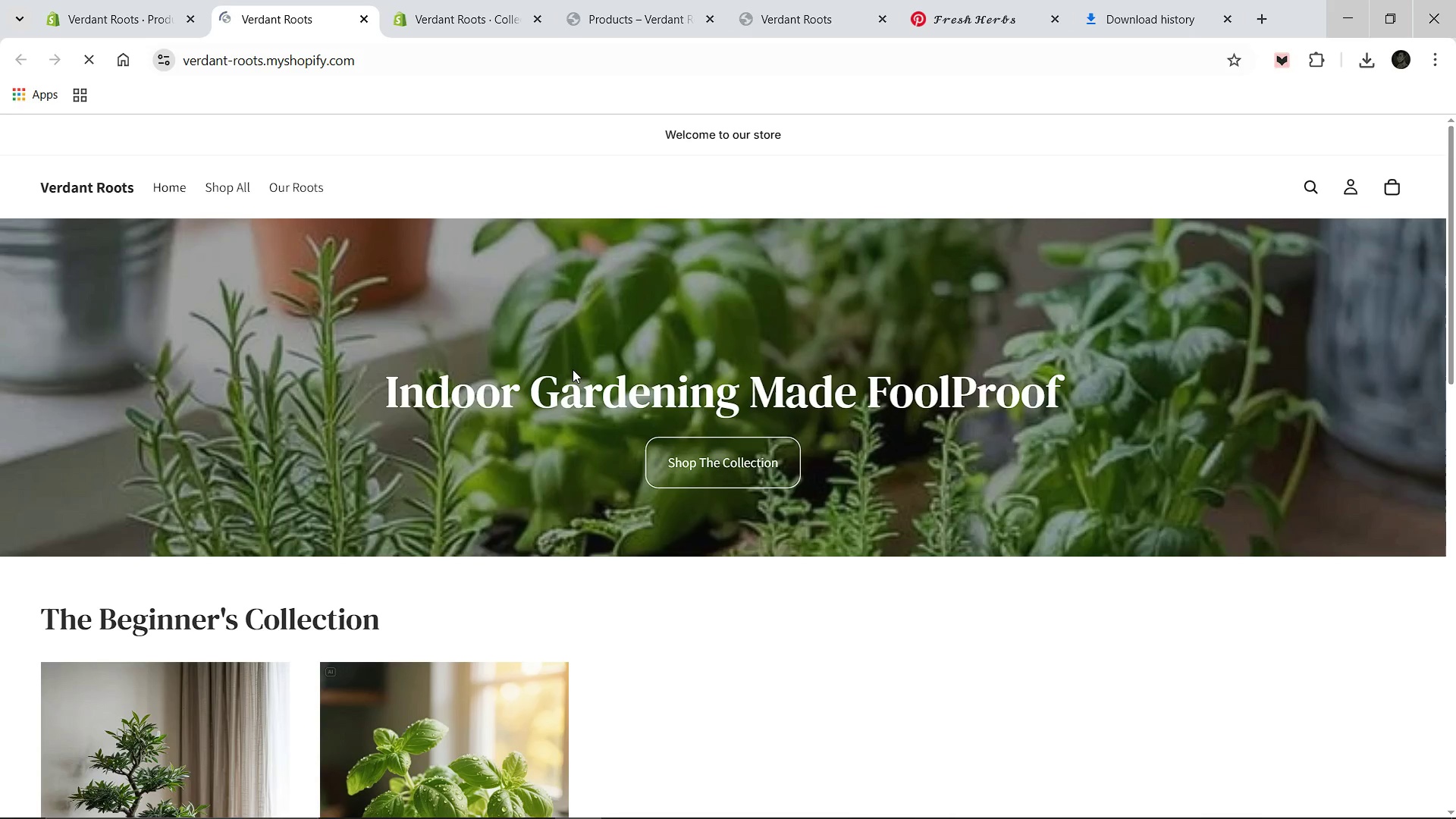 
left_click([157, 0])
 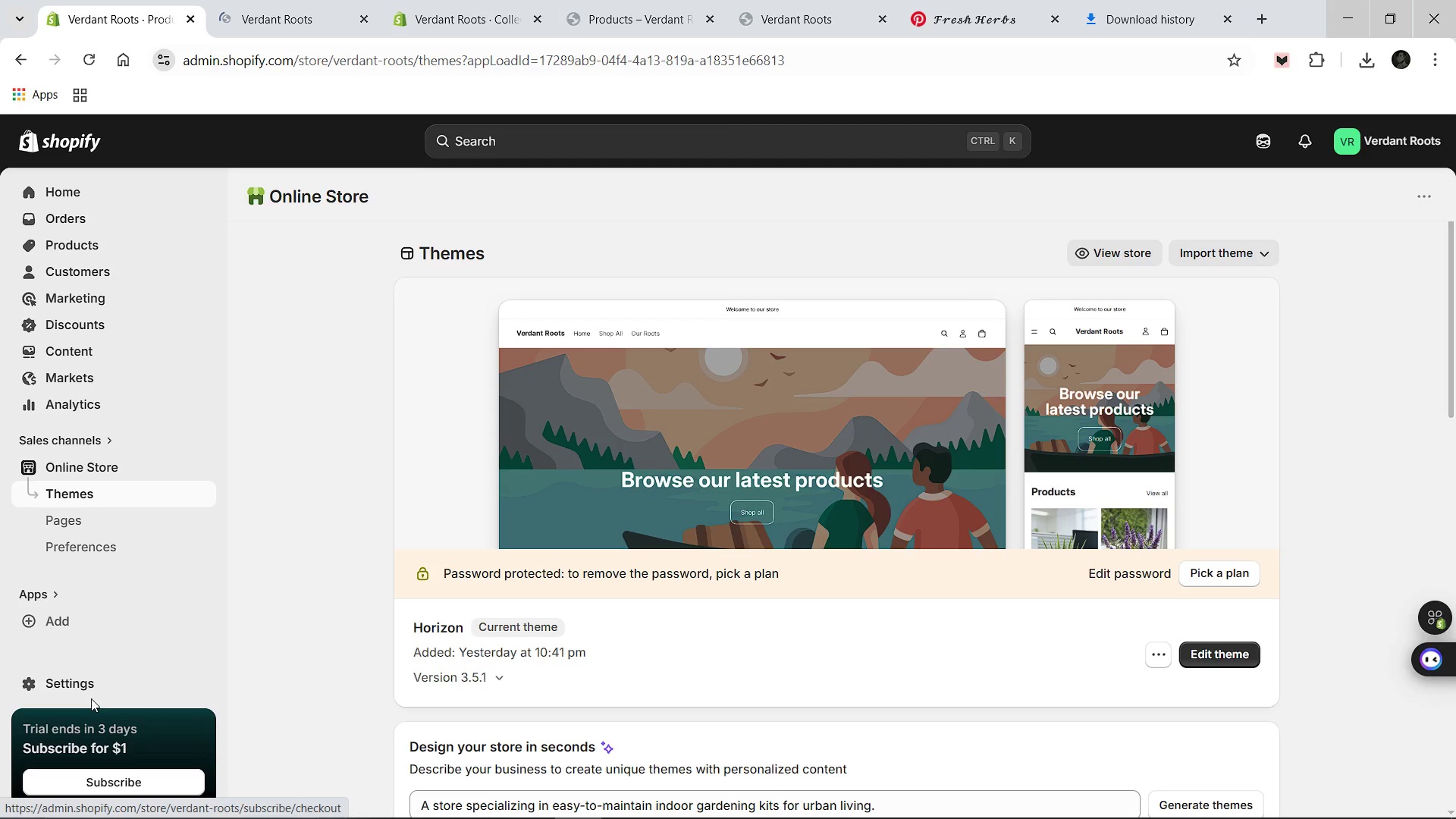 
left_click([78, 689])
 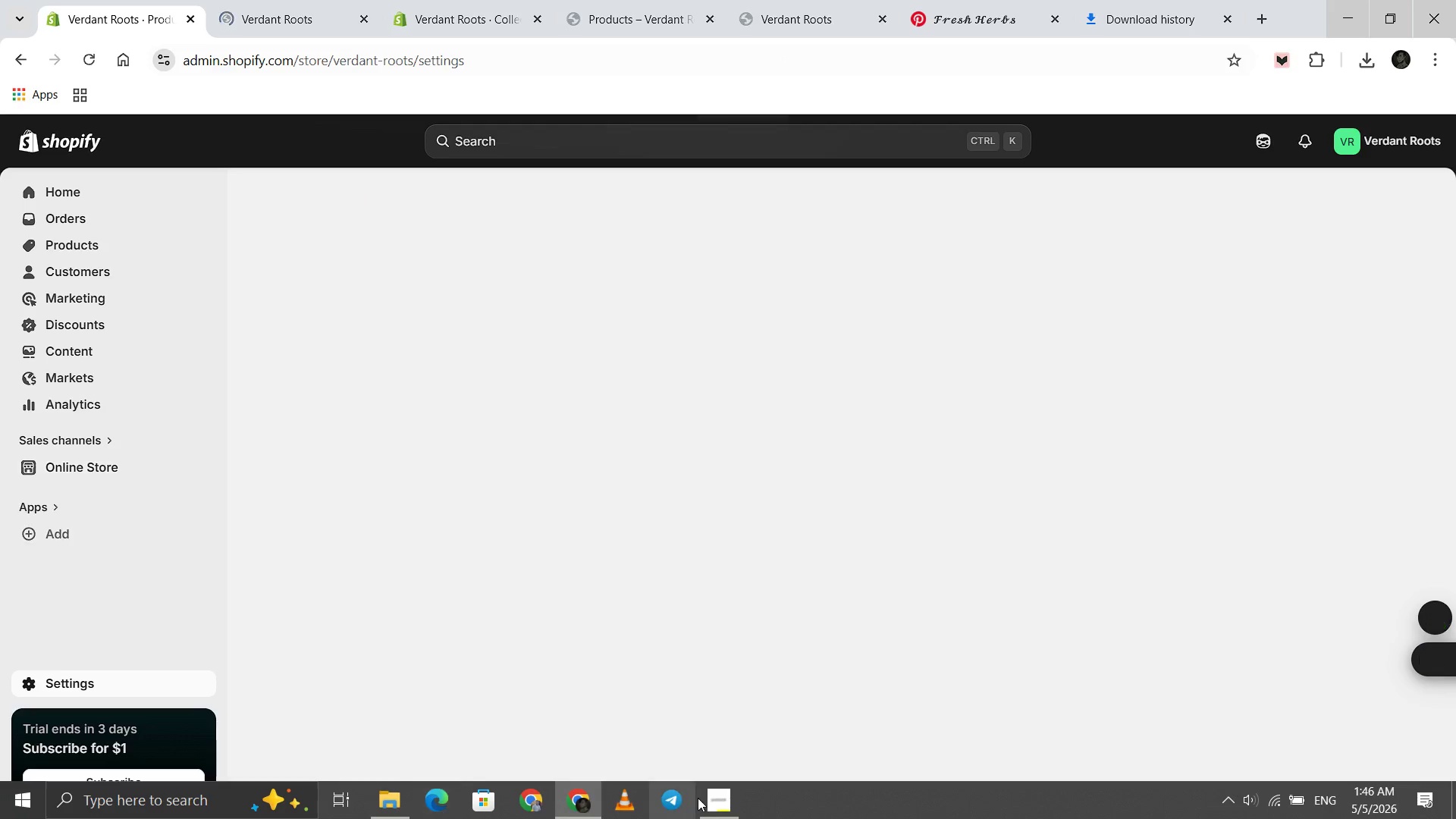 
left_click([704, 798])